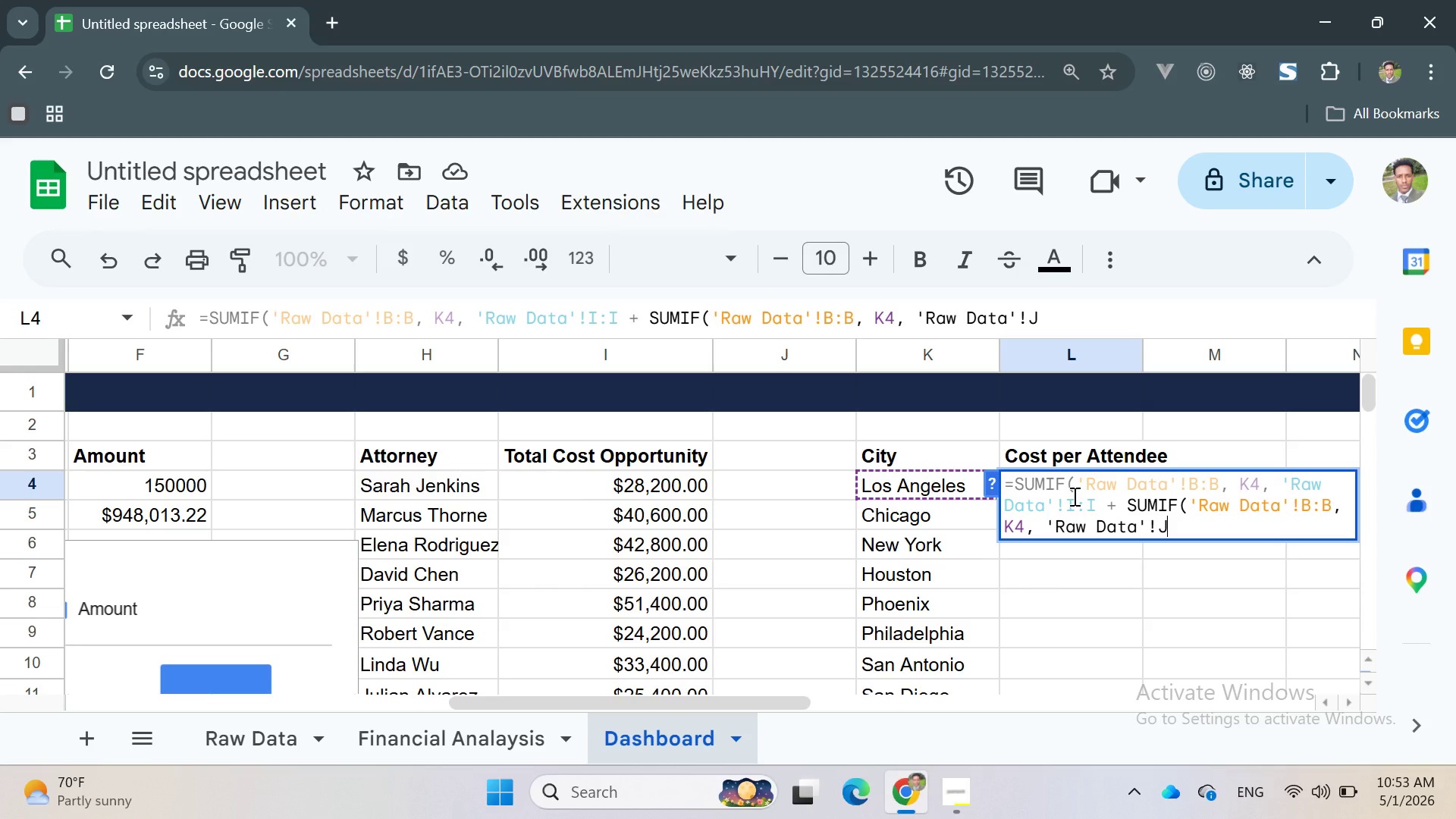 
key(Semicolon)
 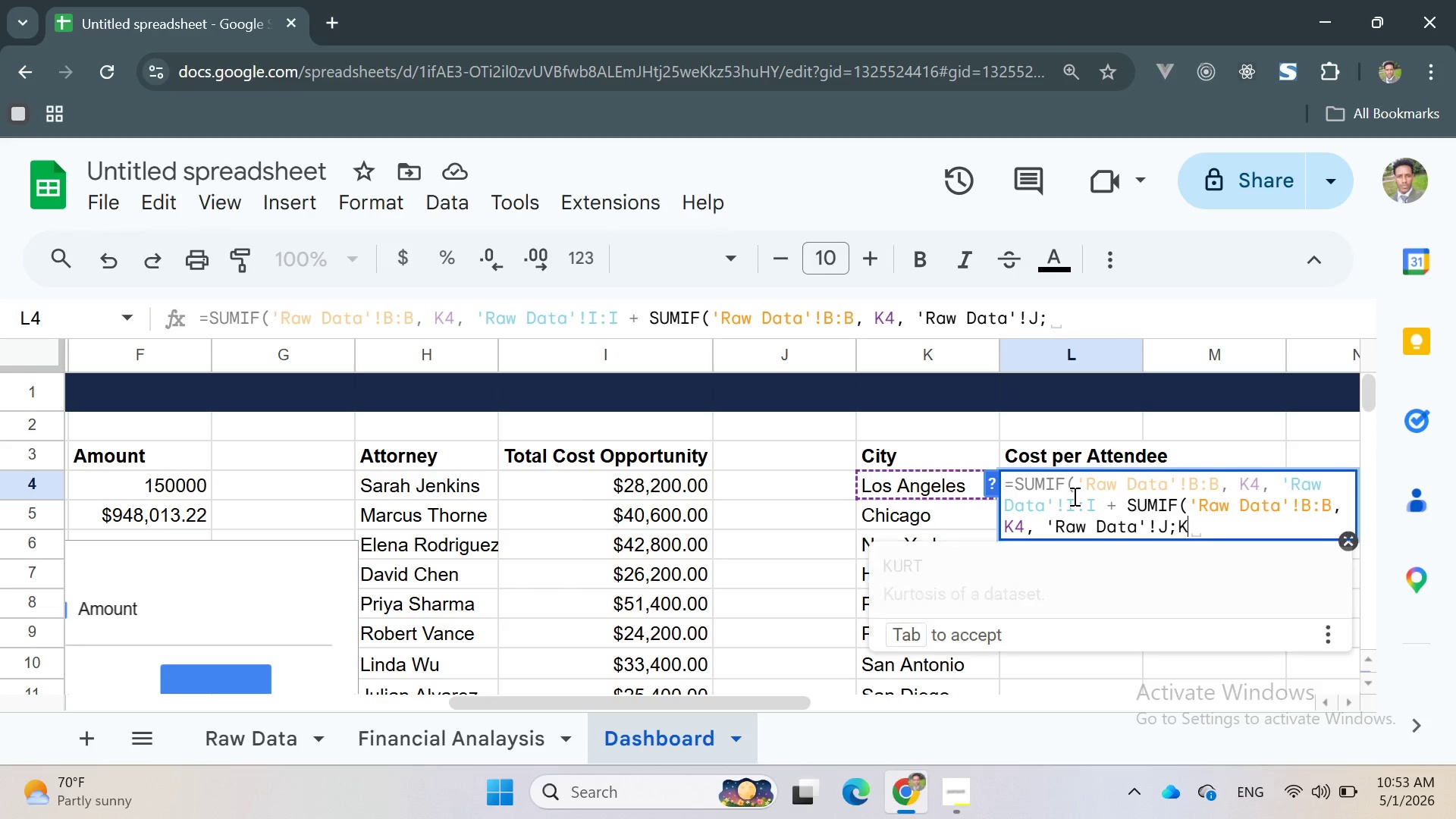 
key(K)
 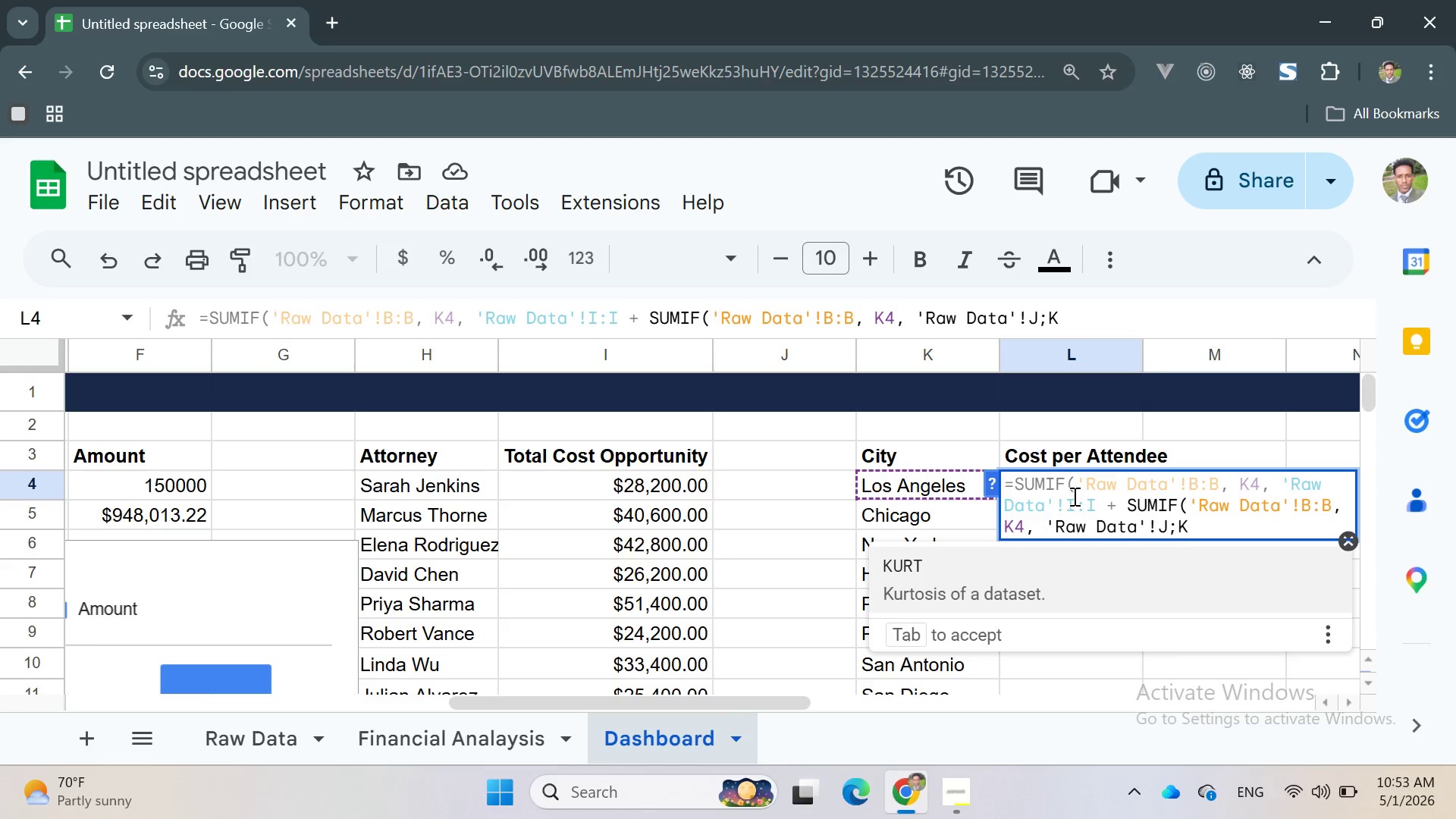 
key(Backspace)
 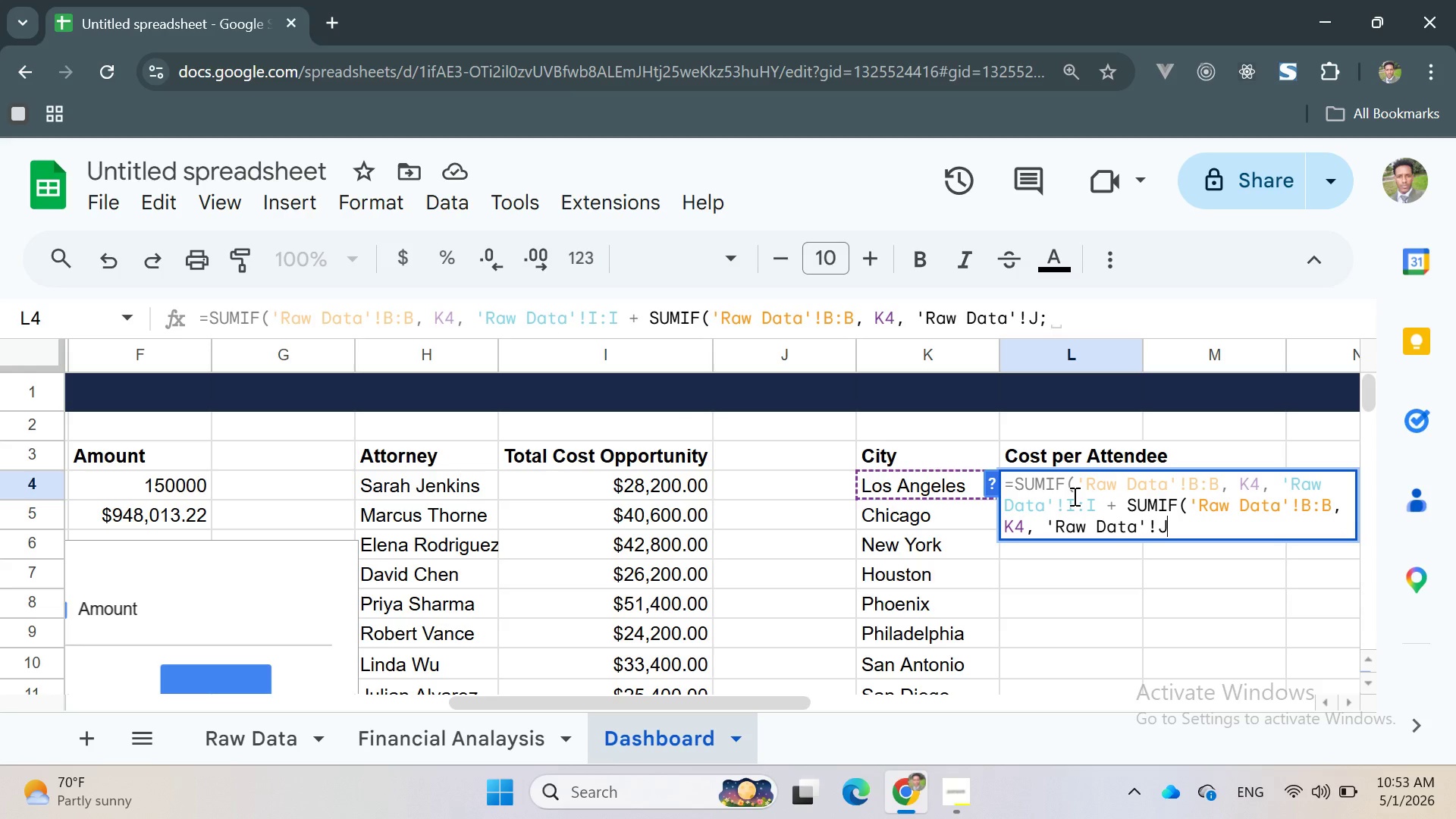 
key(Backspace)
 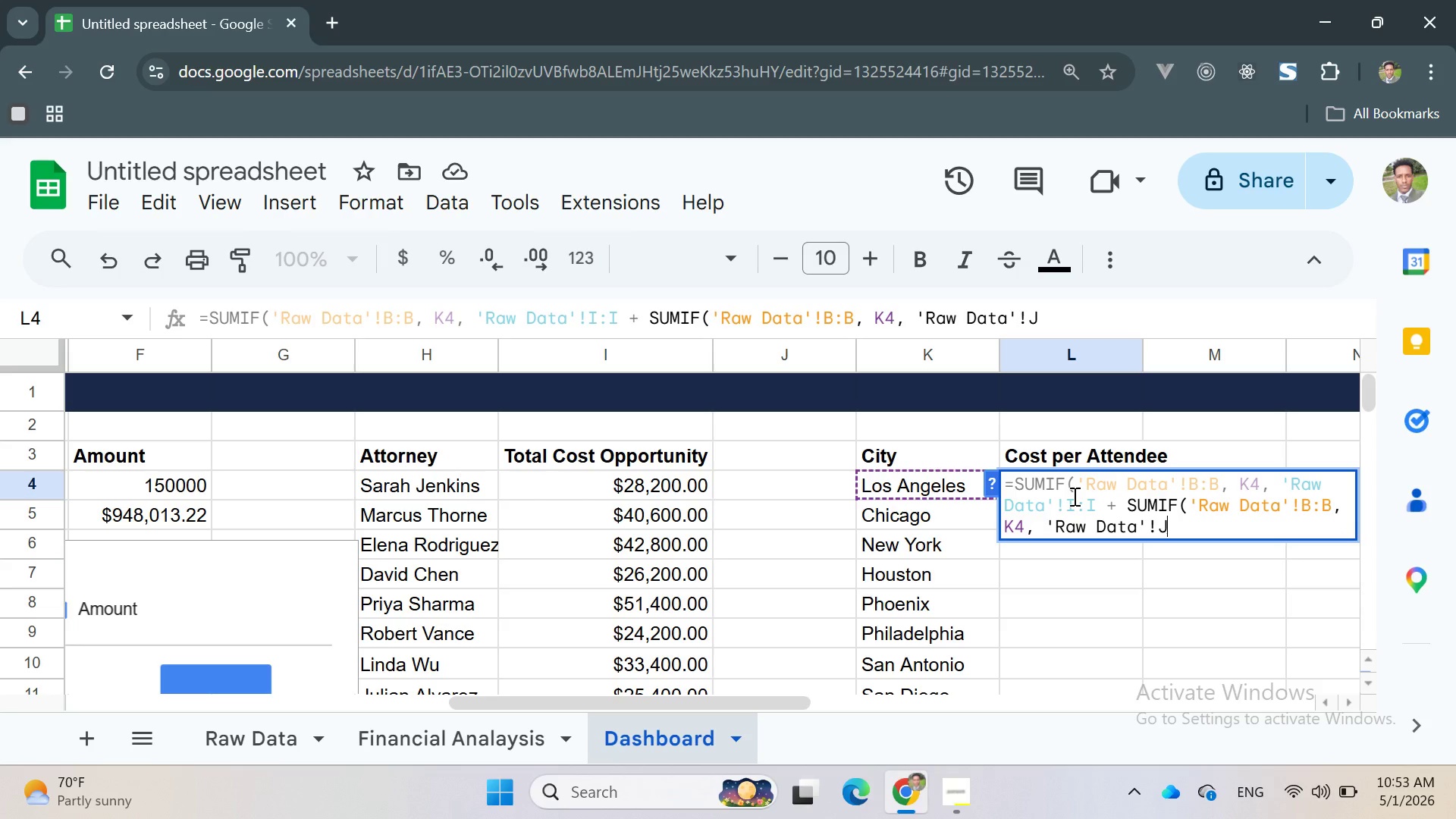 
key(Shift+Semicolon)
 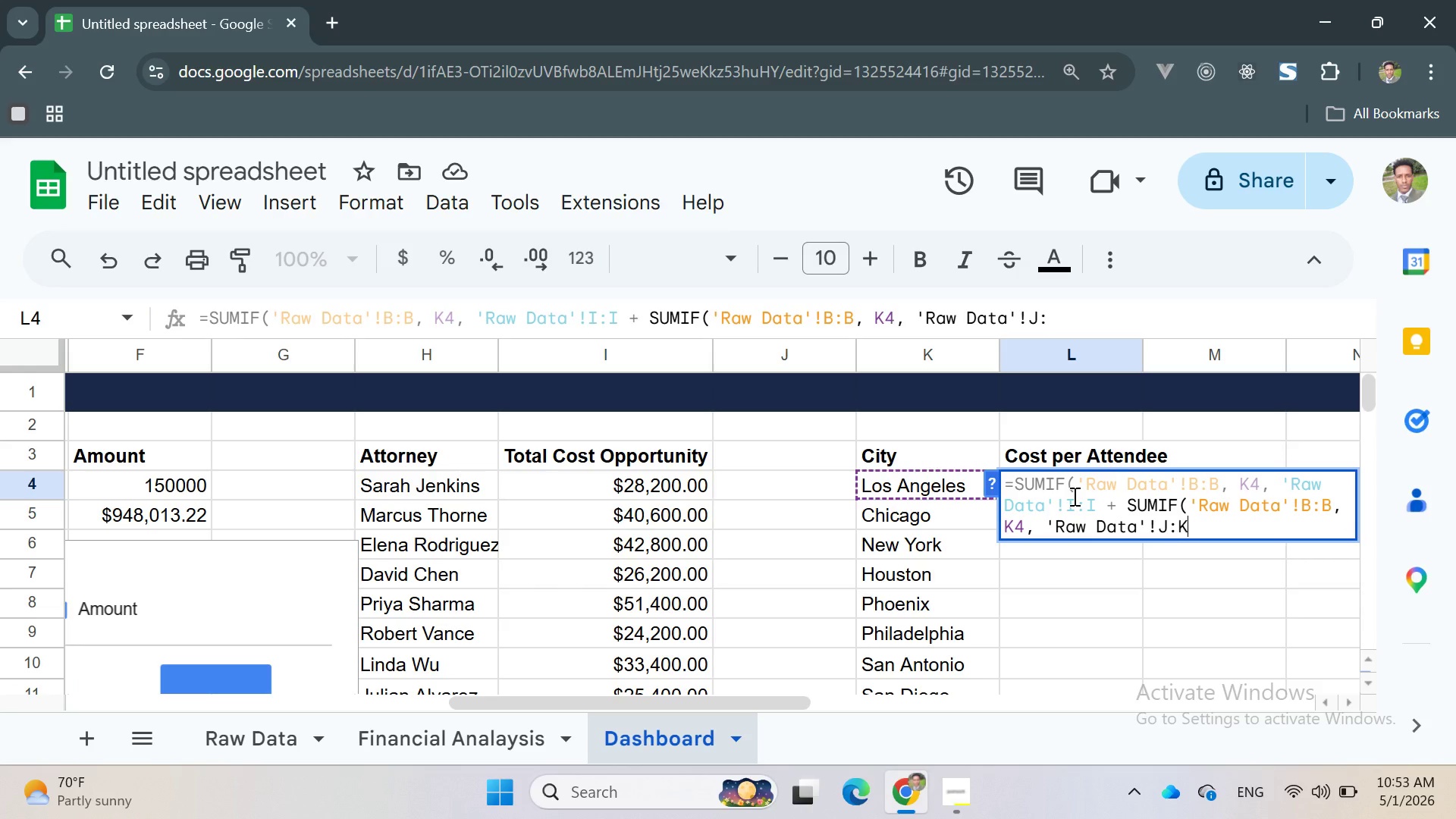 
key(K)
 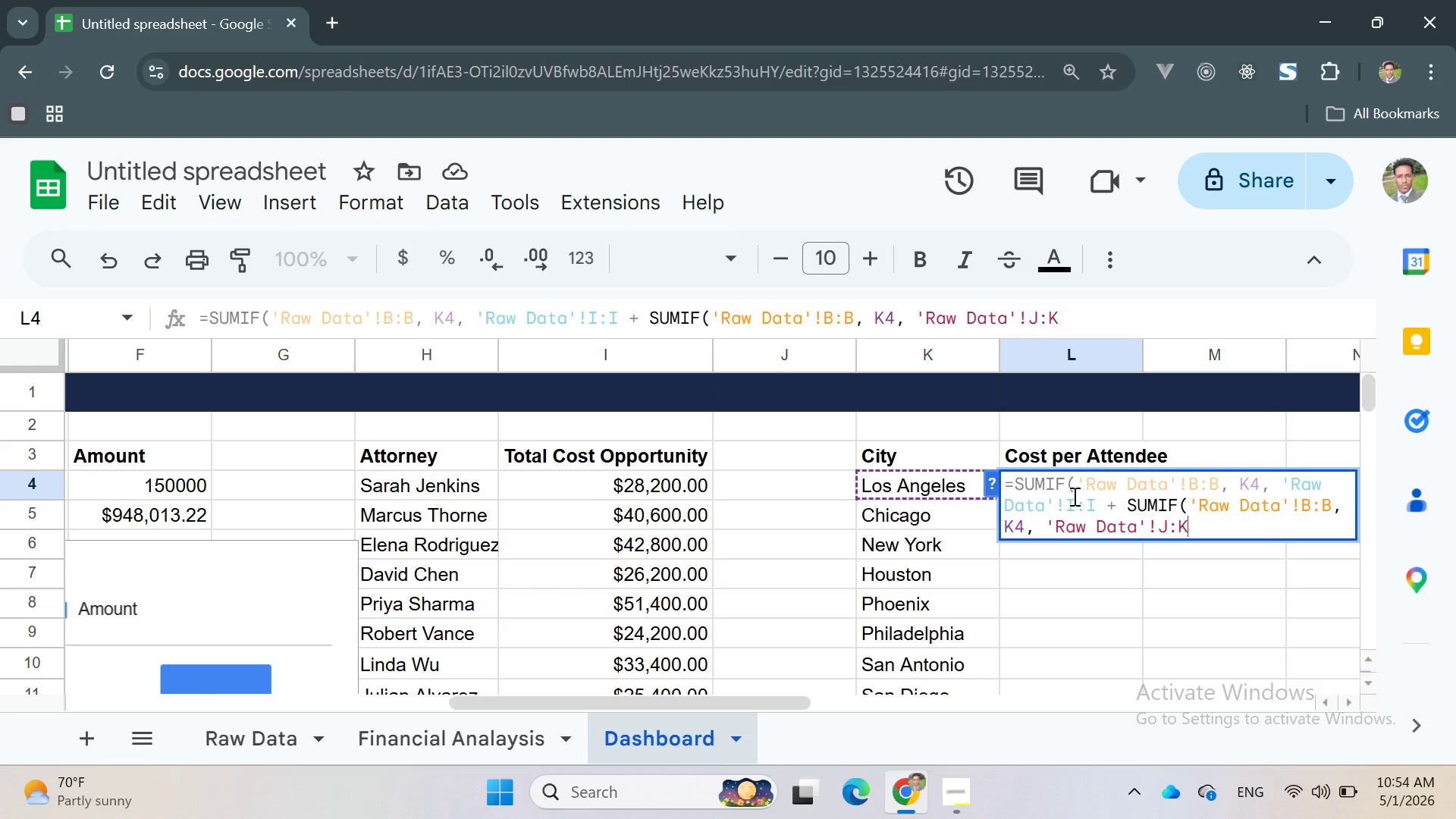 
key(Shift+0)
 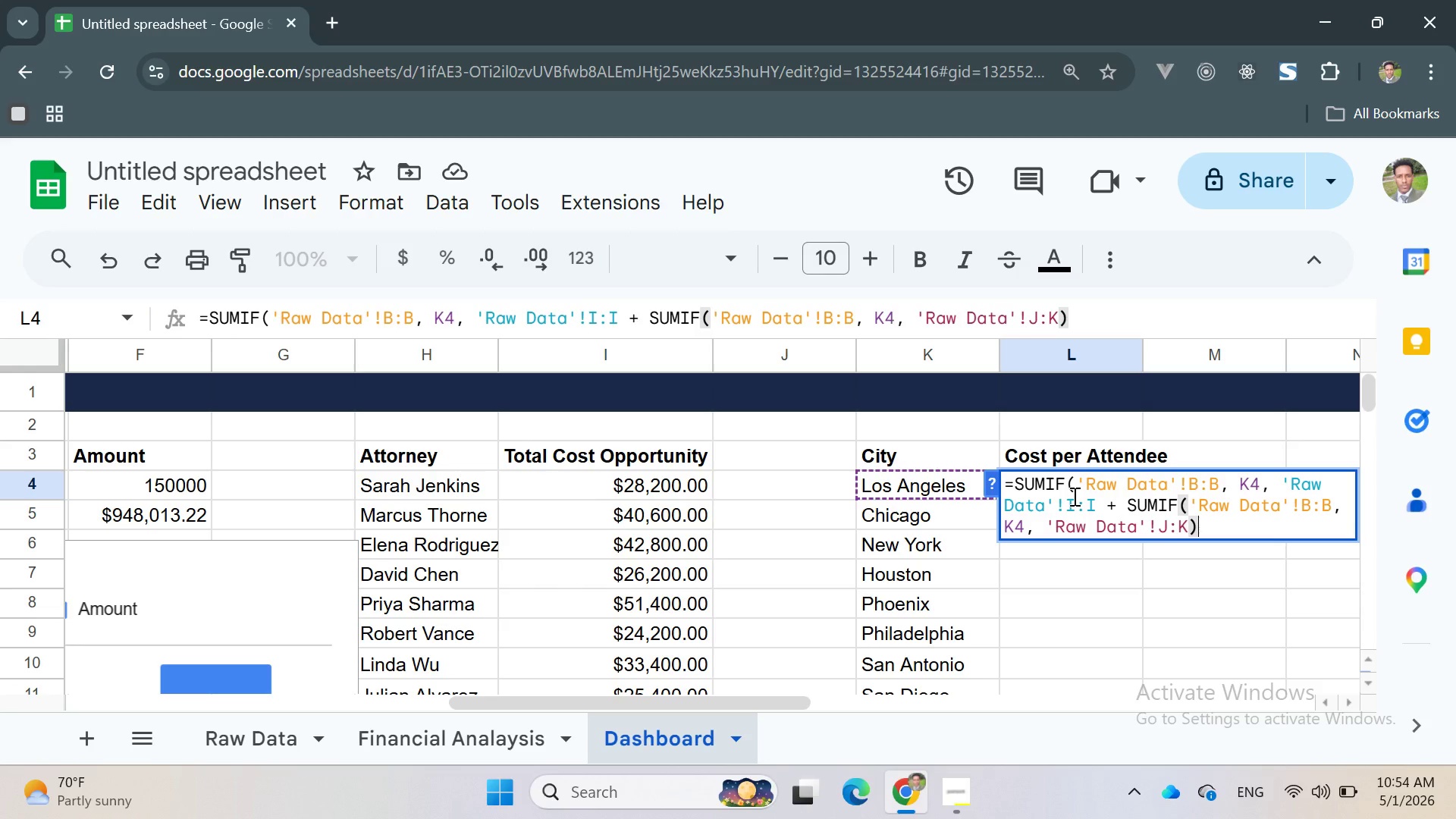 
key(Alt+AltLeft)
 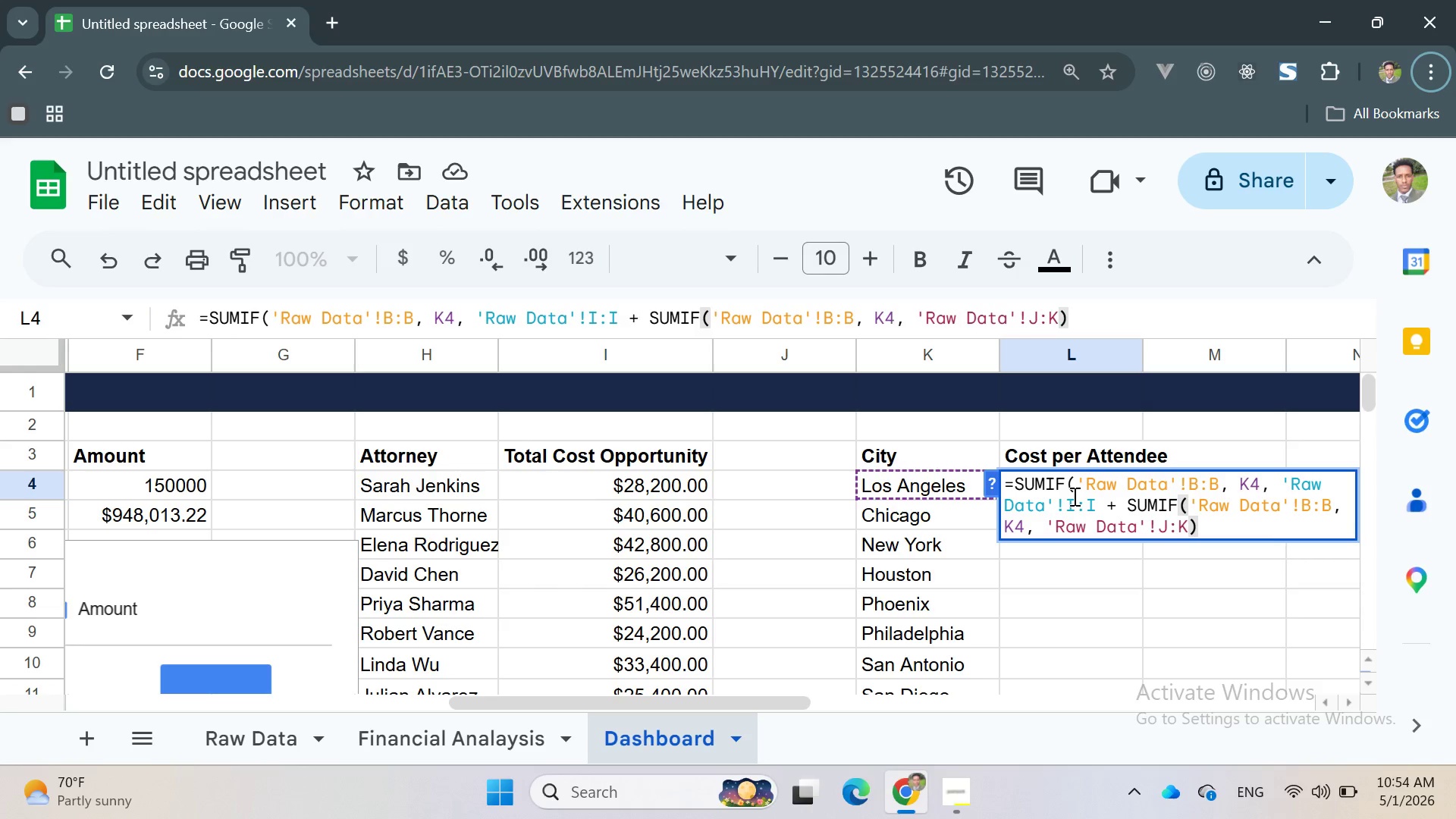 
key(Shift+Backspace)
 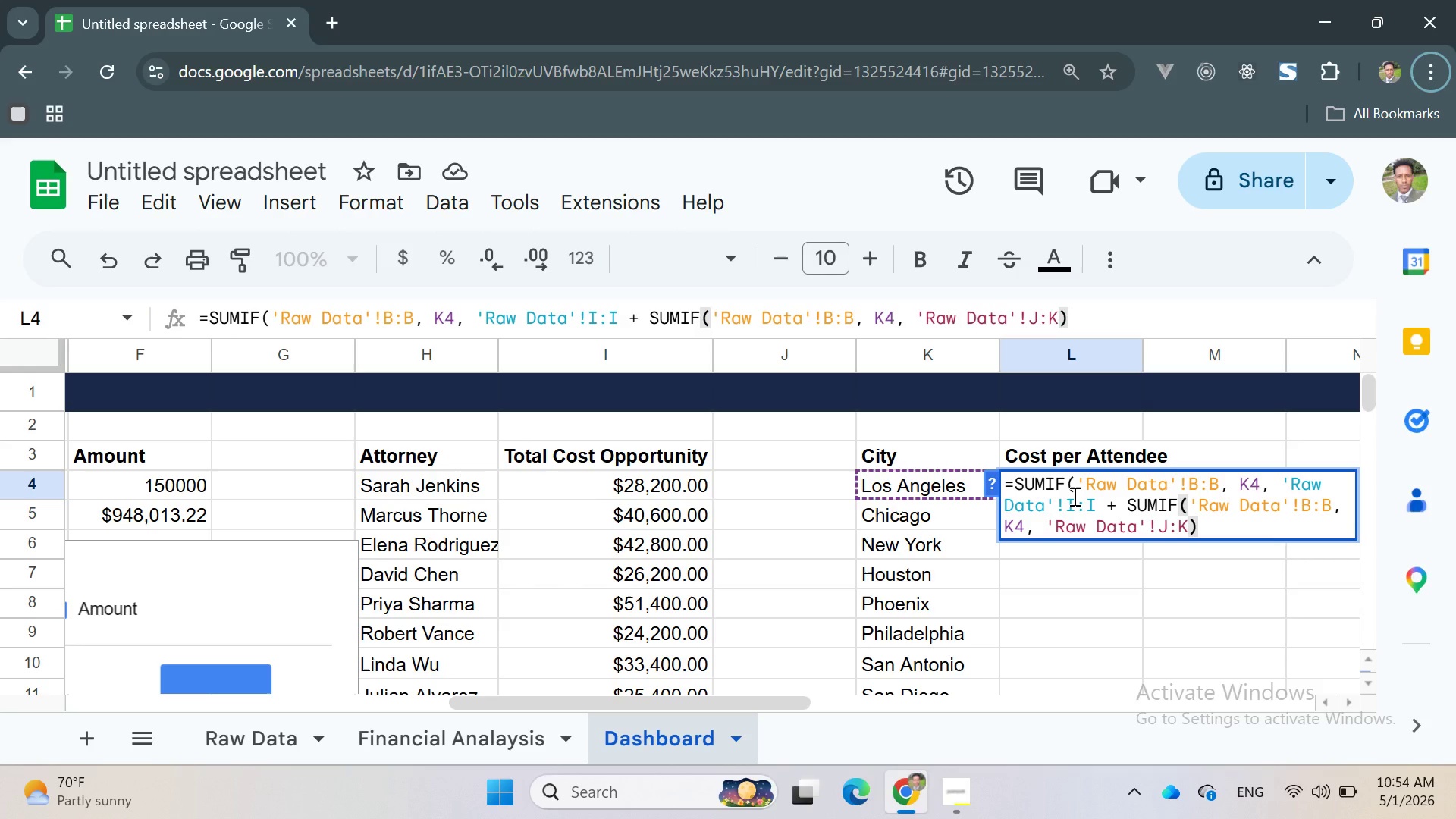 
key(Shift+Equal)
 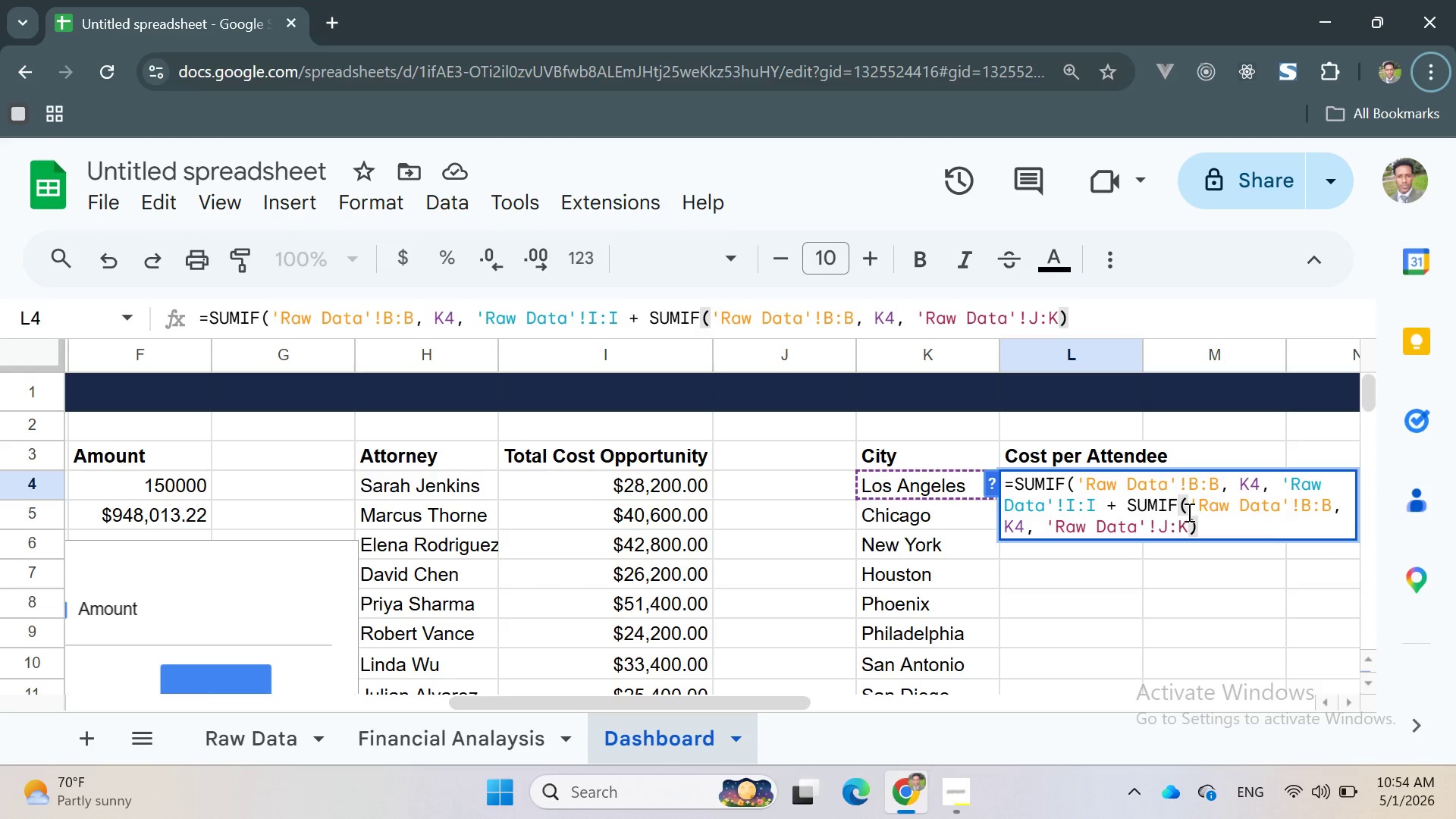 
left_click([1194, 525])
 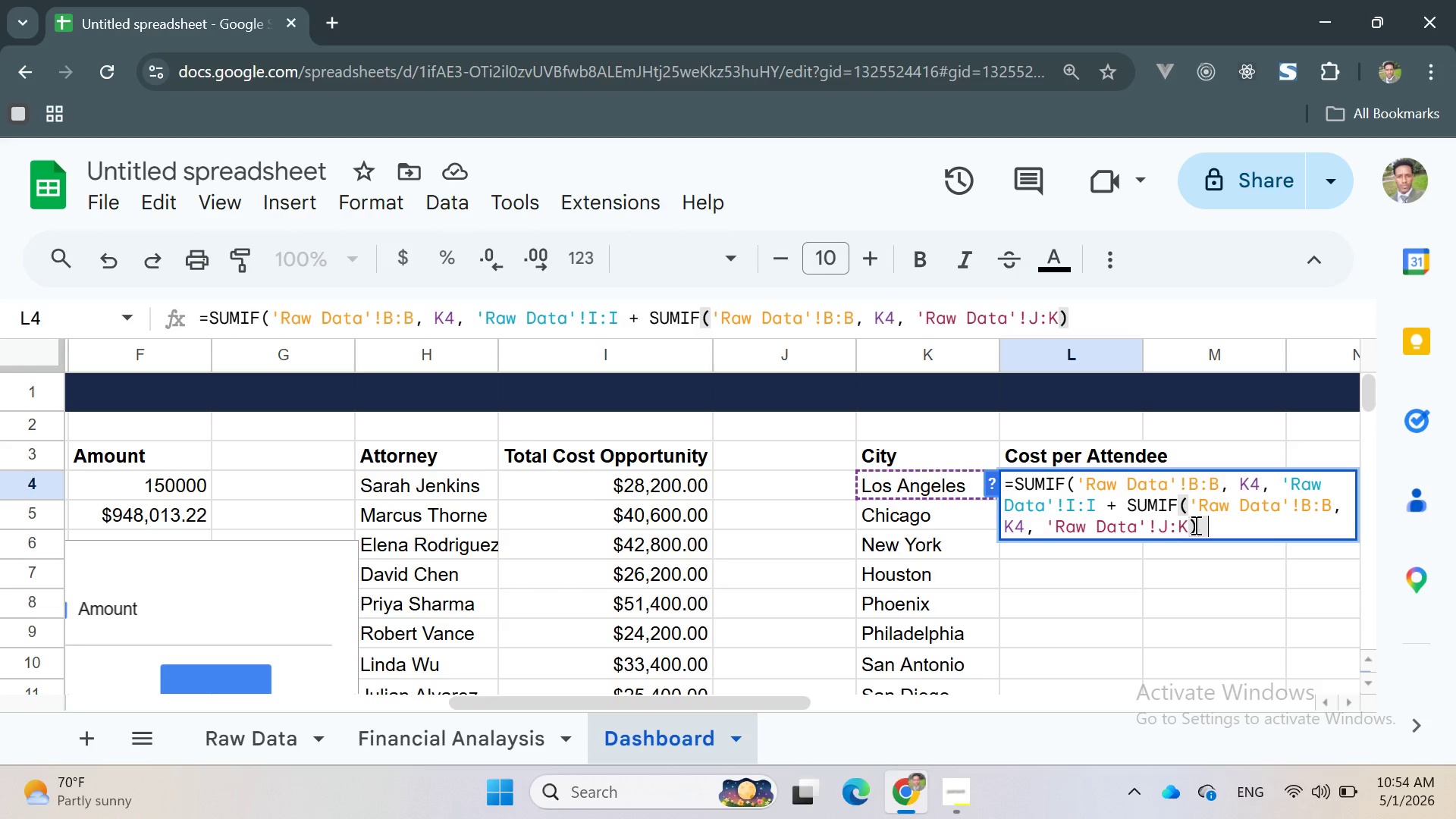 
type( + Sui)
key(Backspace)
key(Backspace)
key(Backspace)
type(SUMIF)
 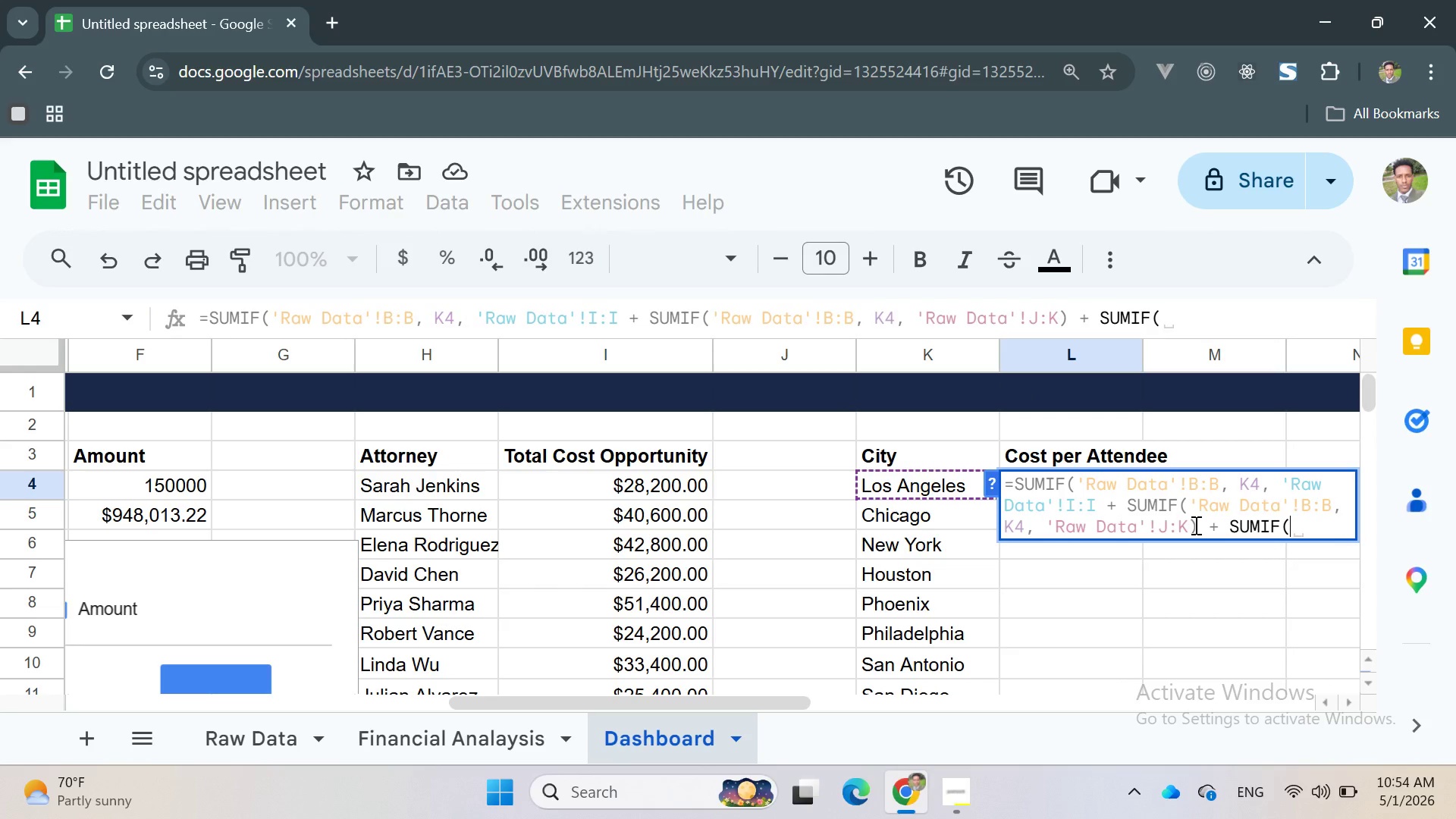 
 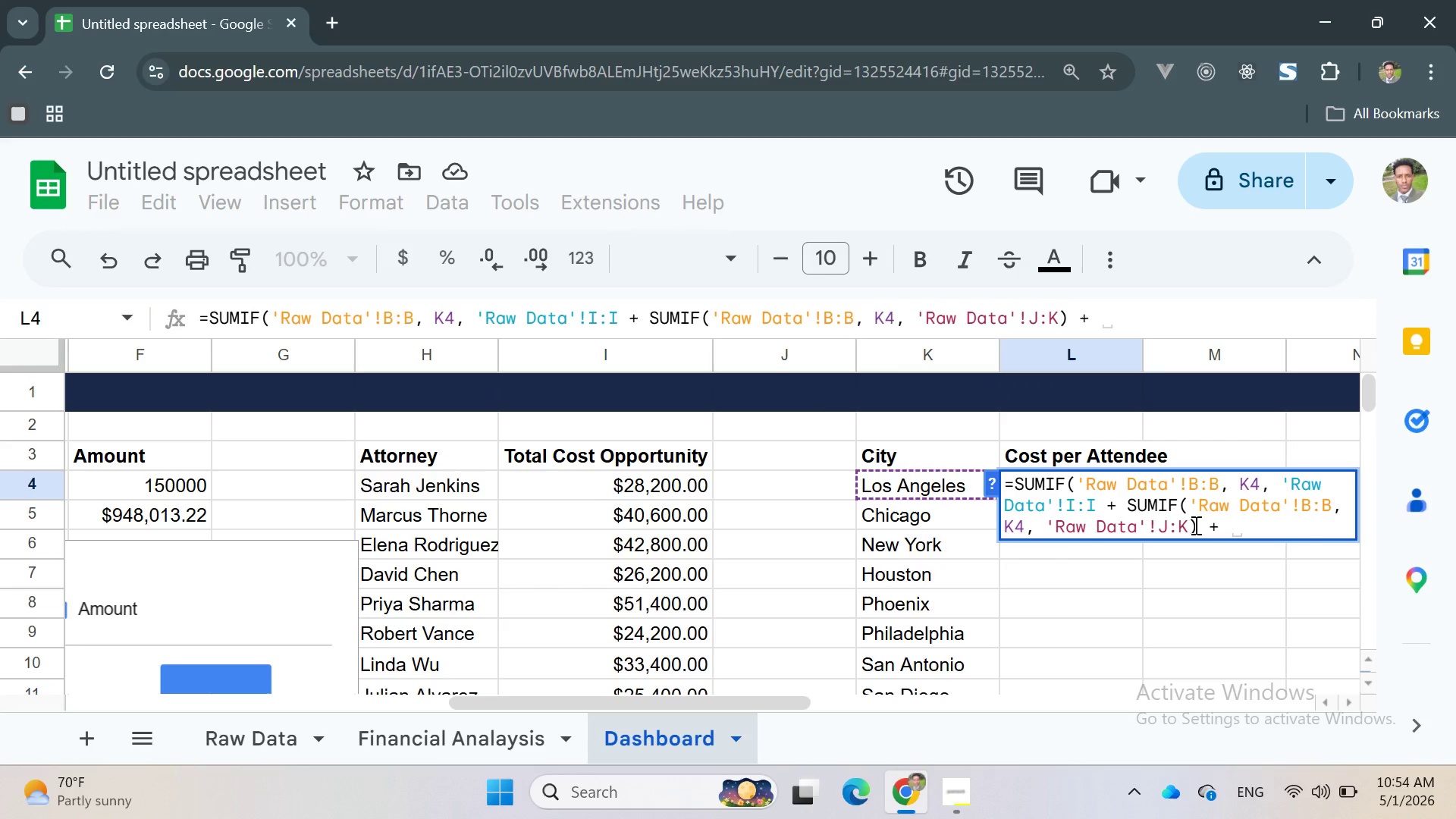 
key(Enter)
 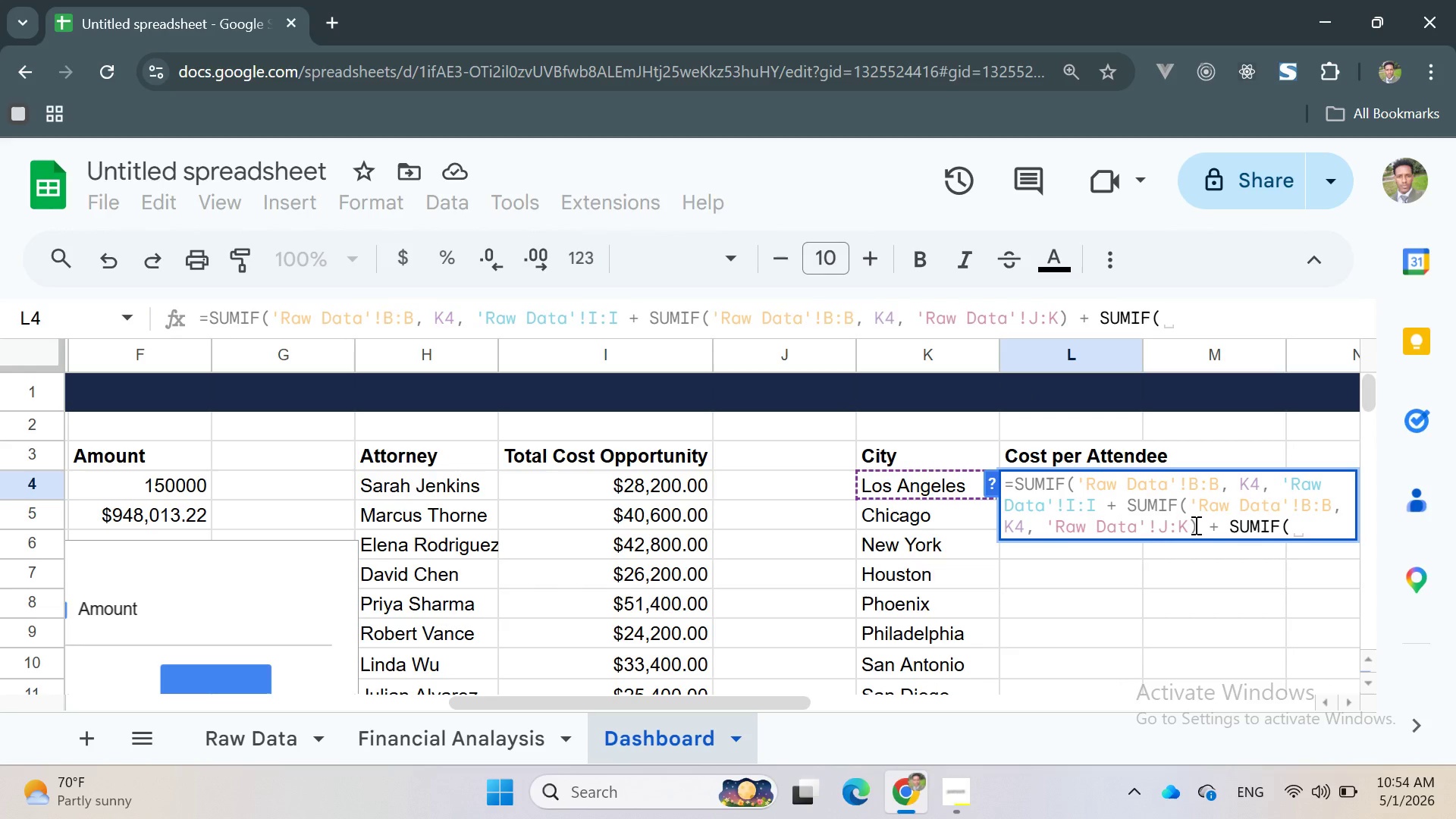 
key(Quote)
 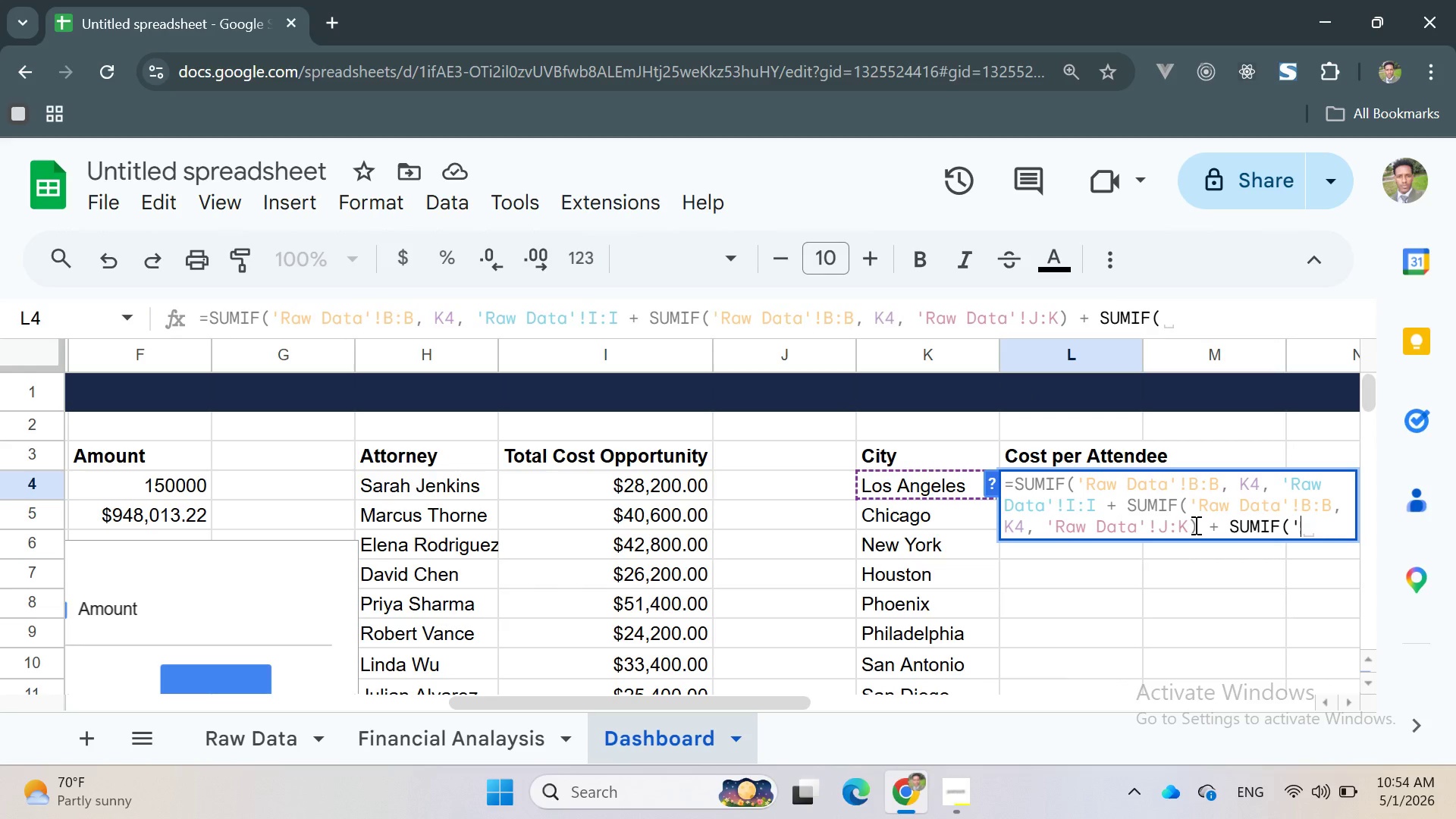 
key(Quote)
 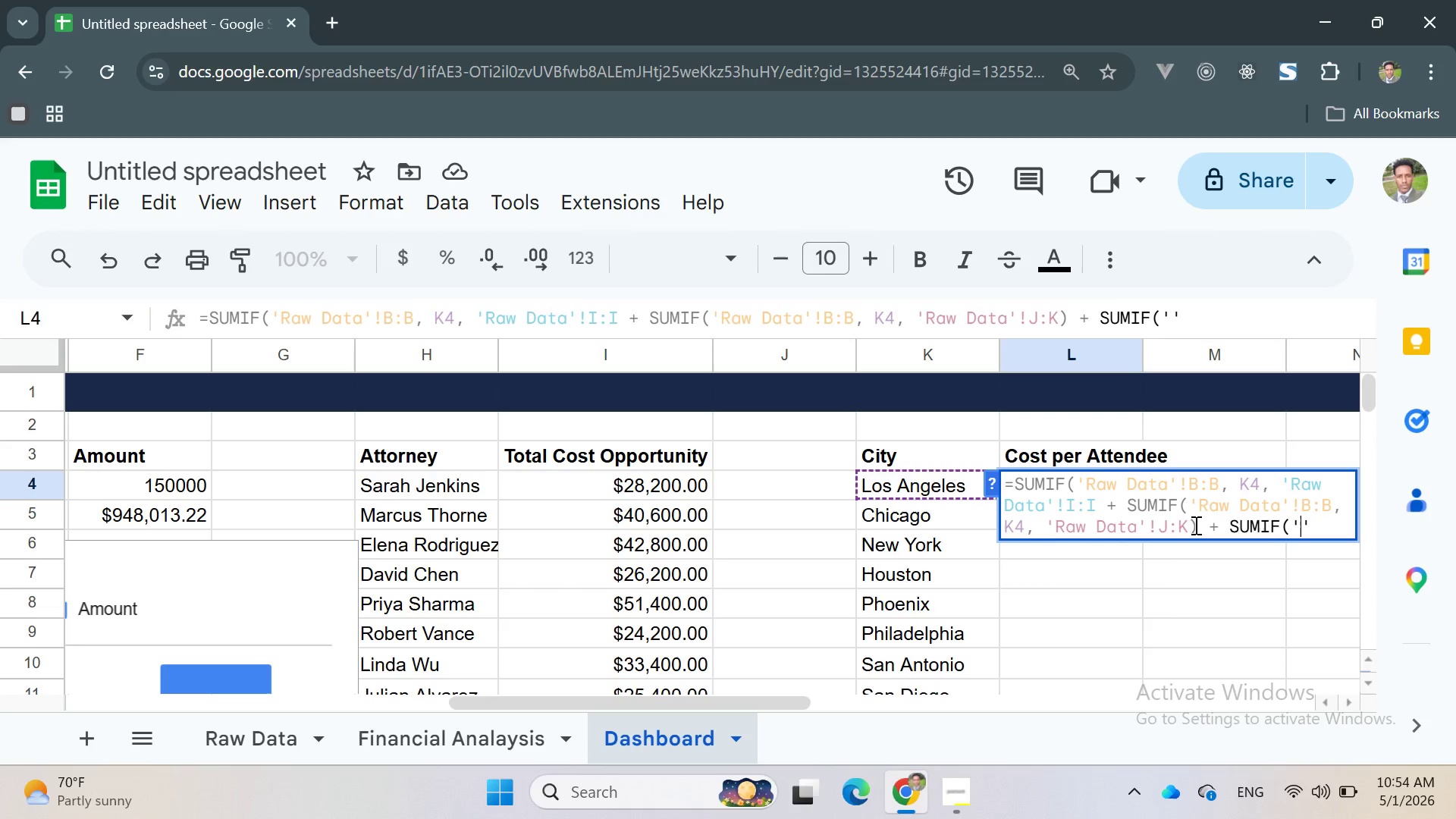 
key(ArrowLeft)
 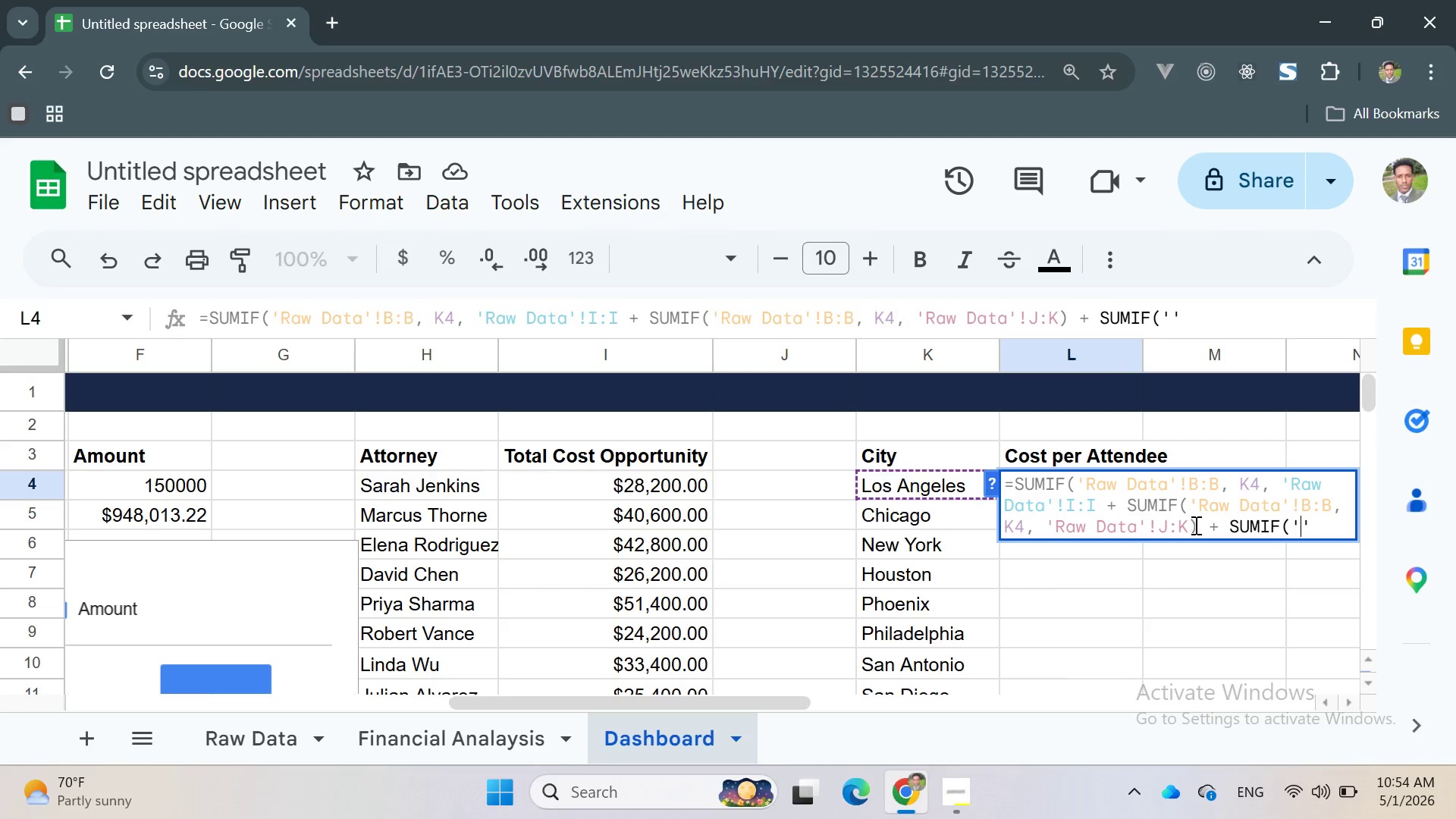 
type(Raw Dara)
key(Backspace)
key(Backspace)
type(ta)
 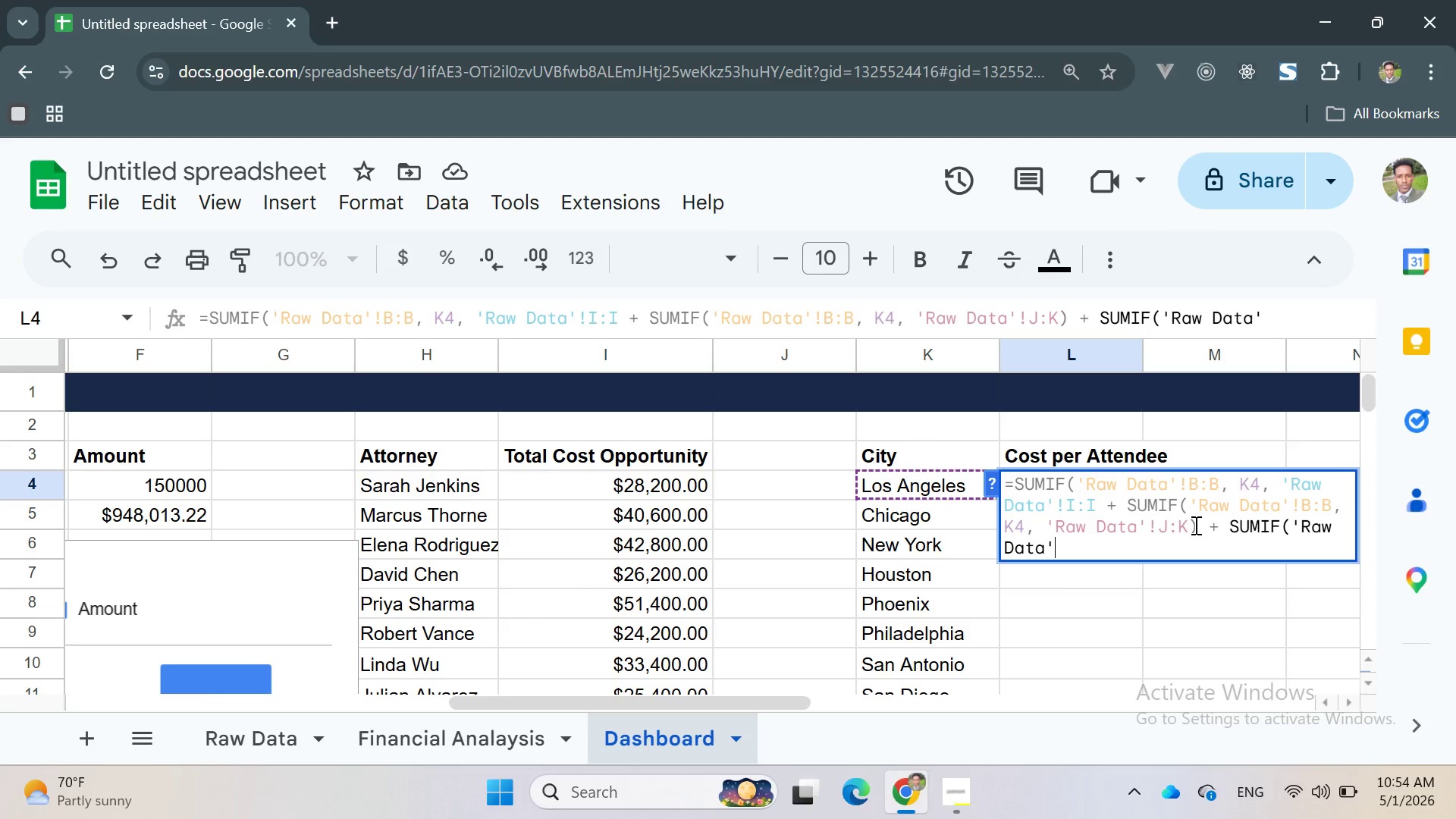 
key(ArrowRight)
 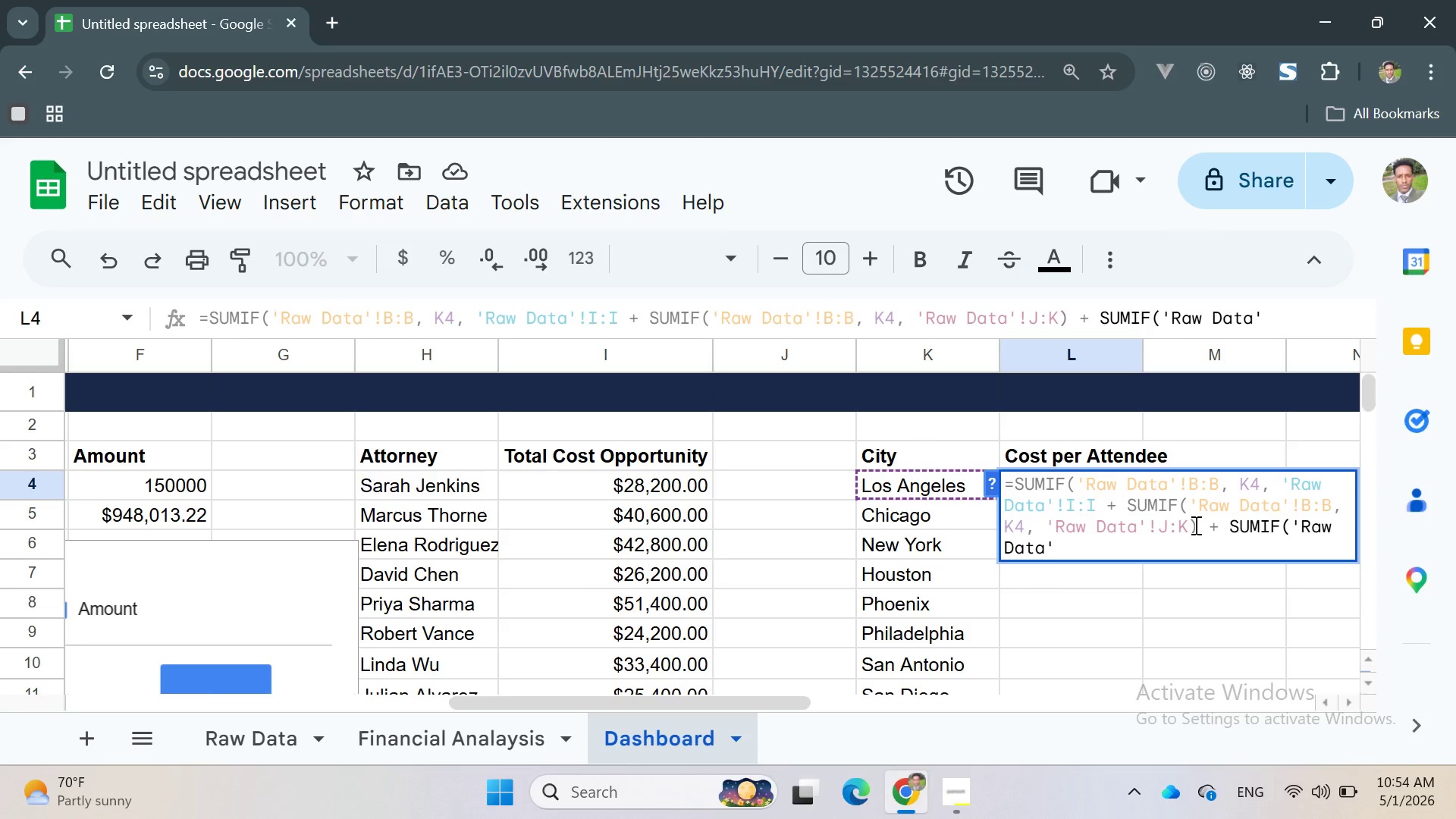 
key(Shift+1)
 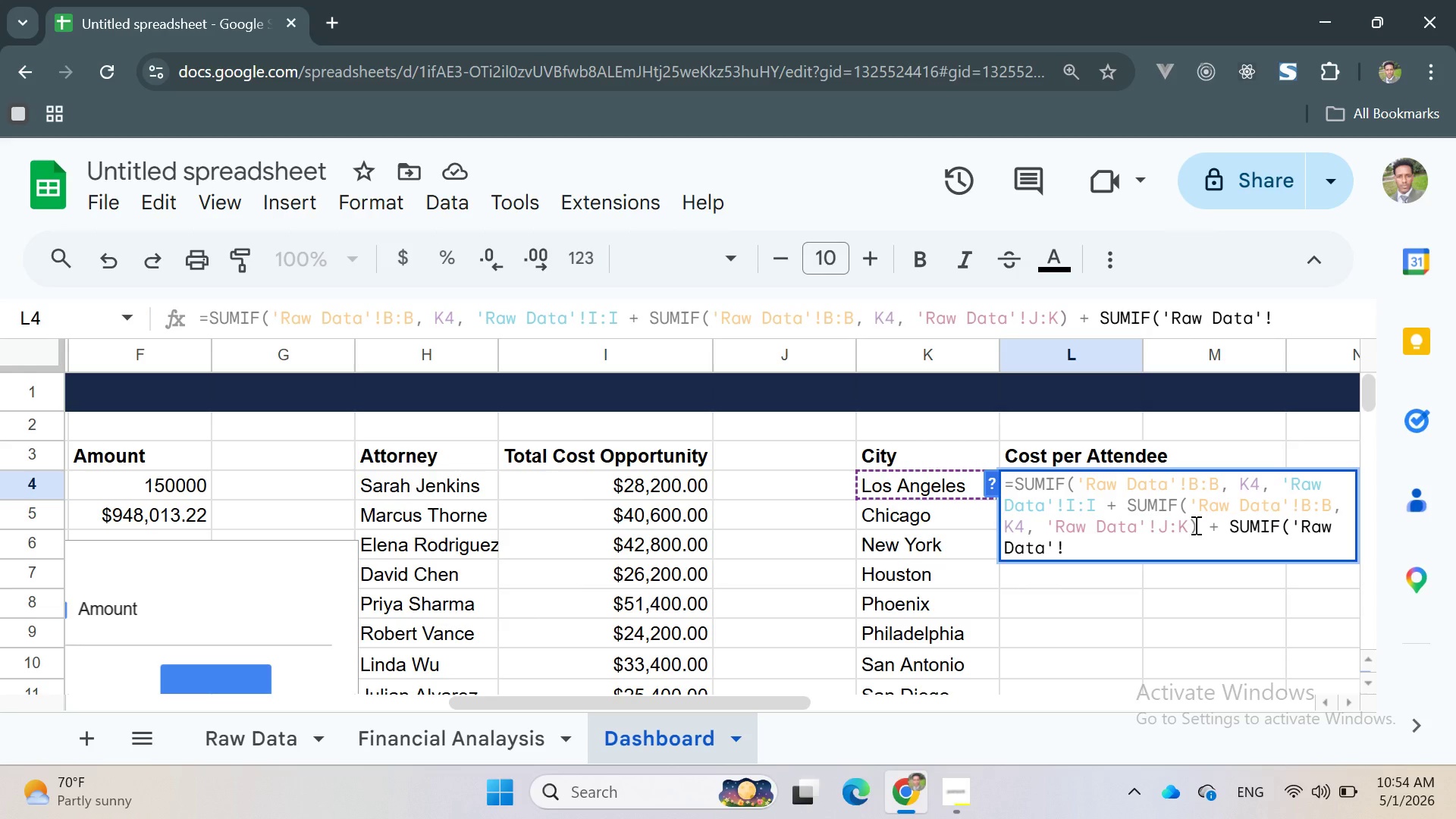 
key(CapsLock)
 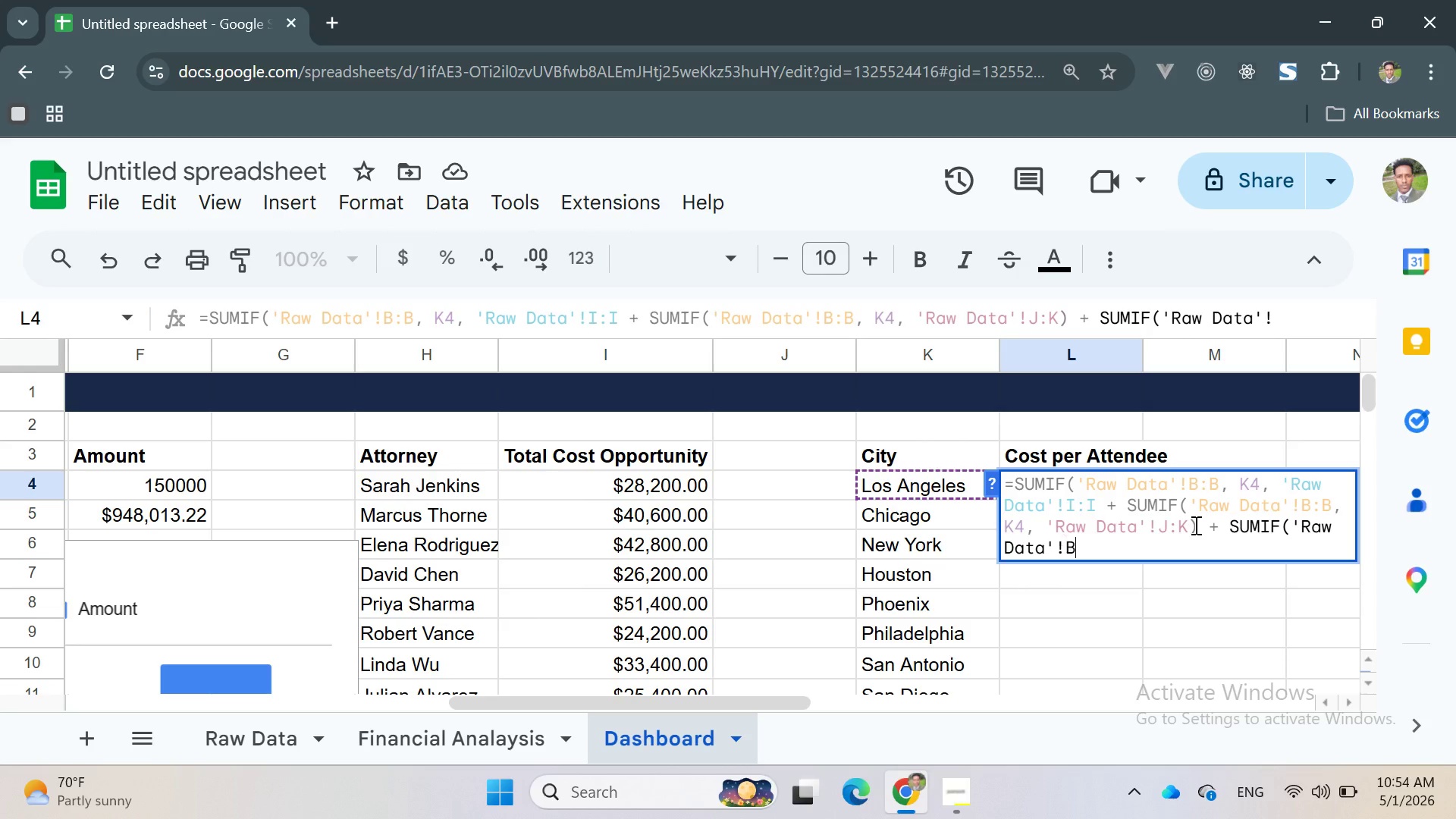 
key(B)
 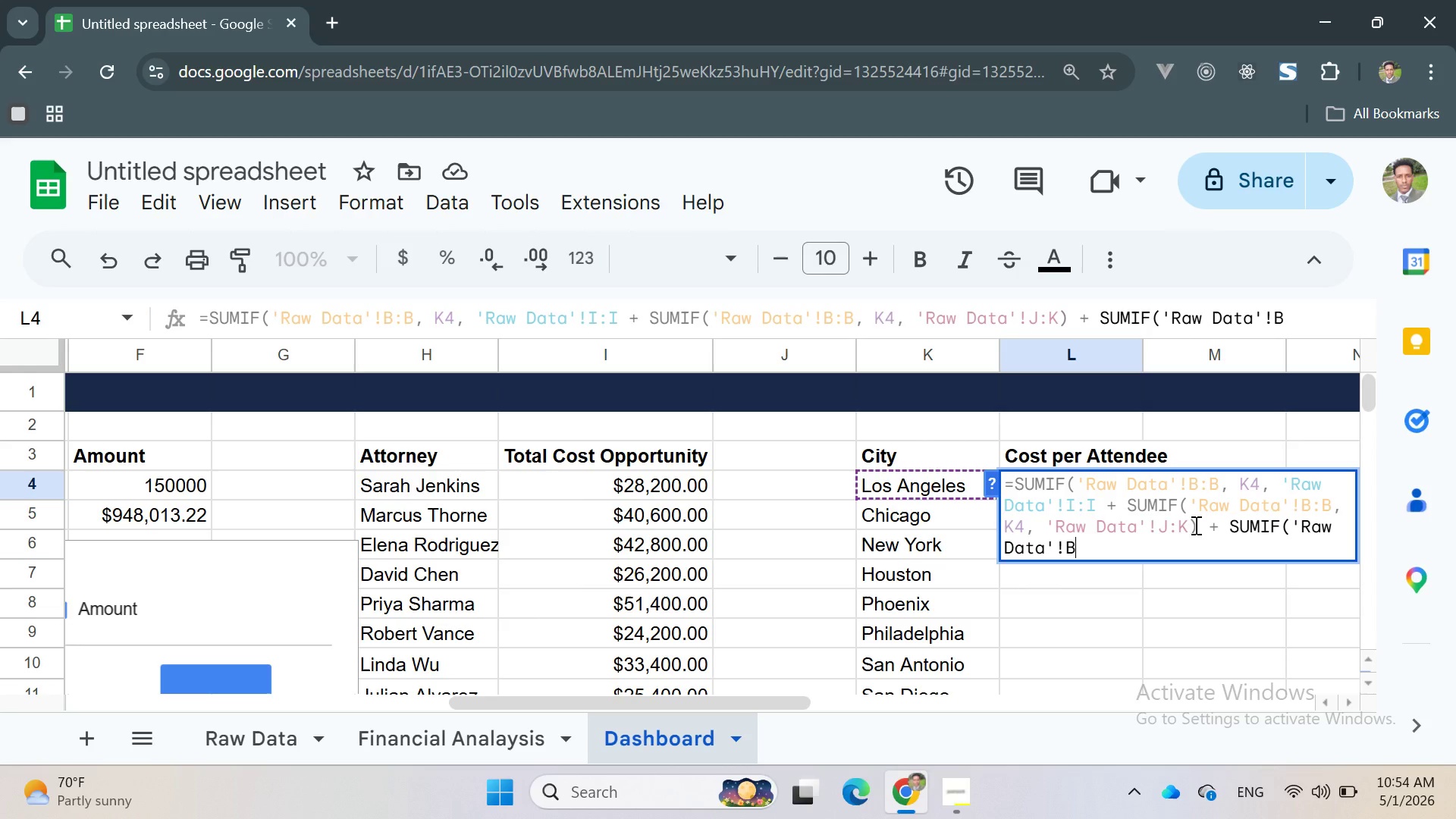 
key(Shift+Semicolon)
 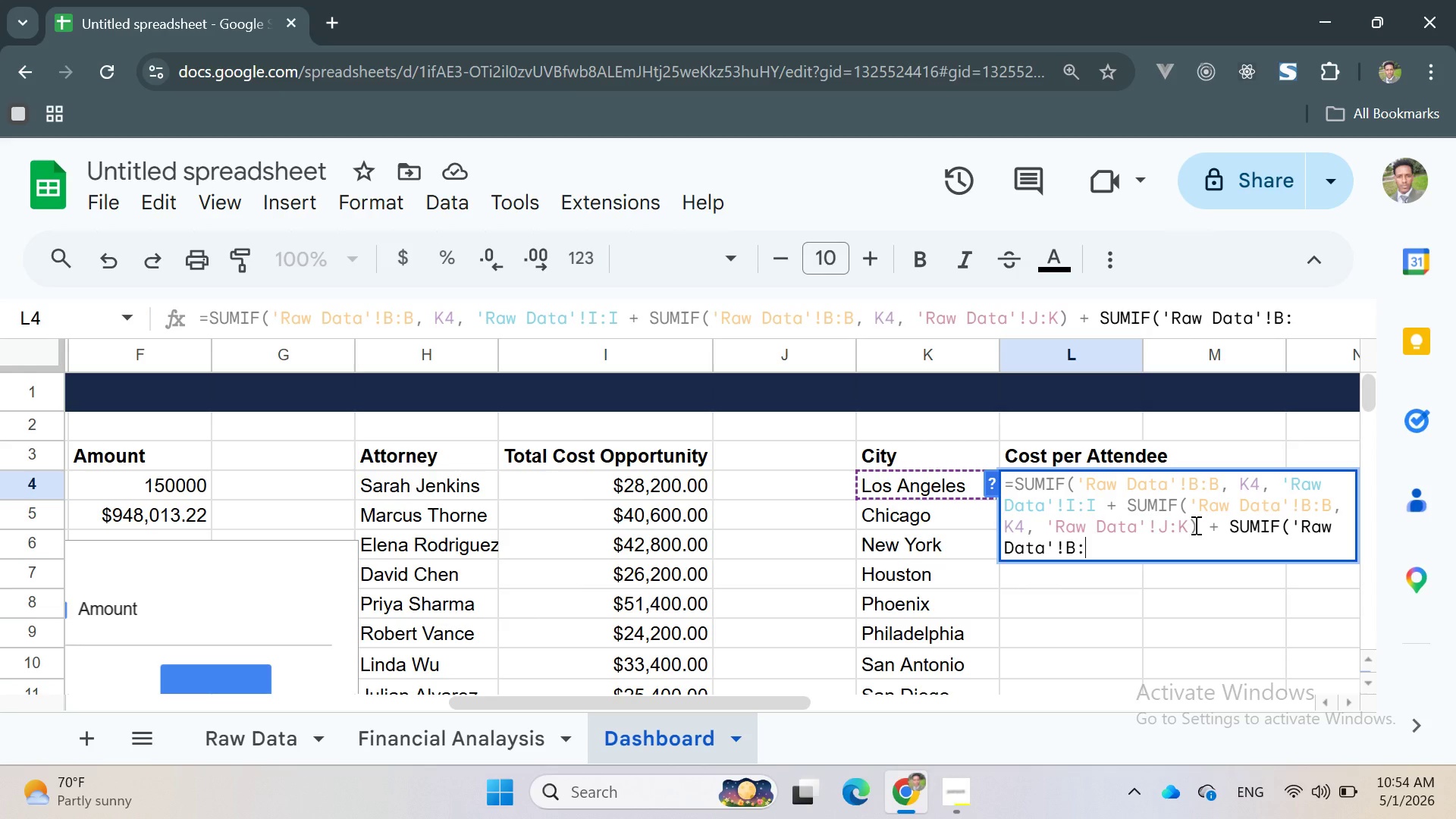 
key(B)
 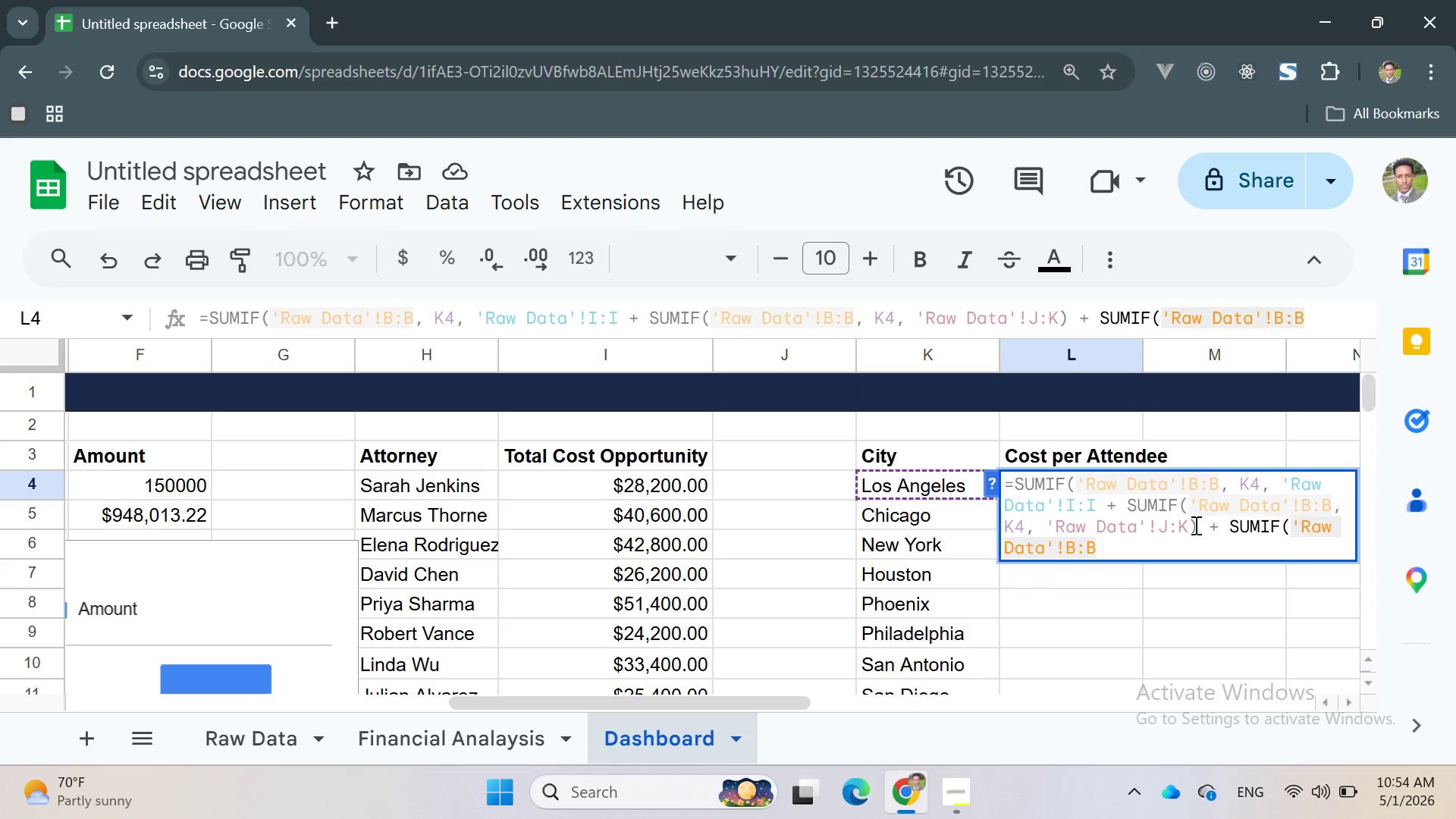 
wait(5.3)
 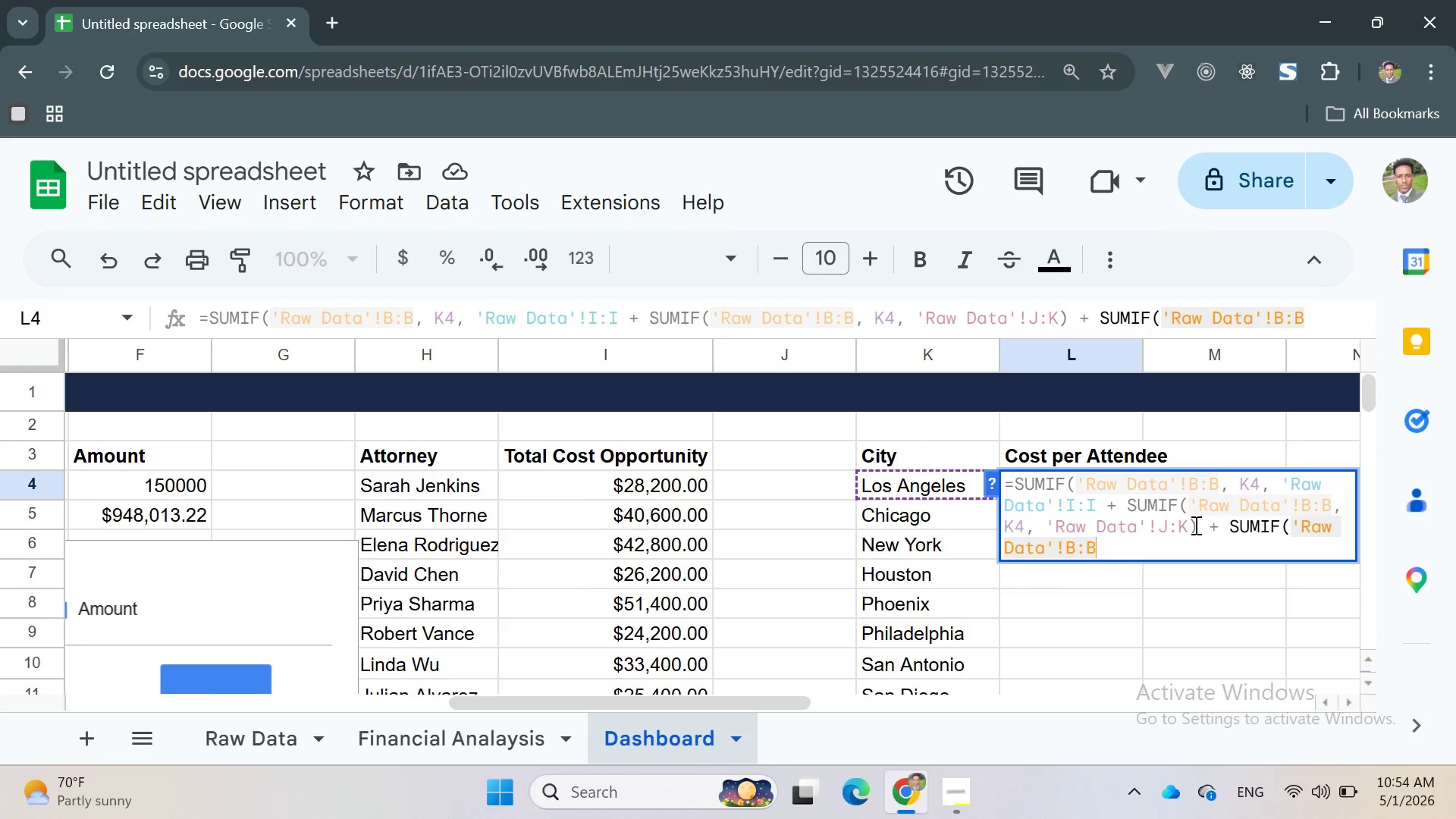 
type(, K4, '')
 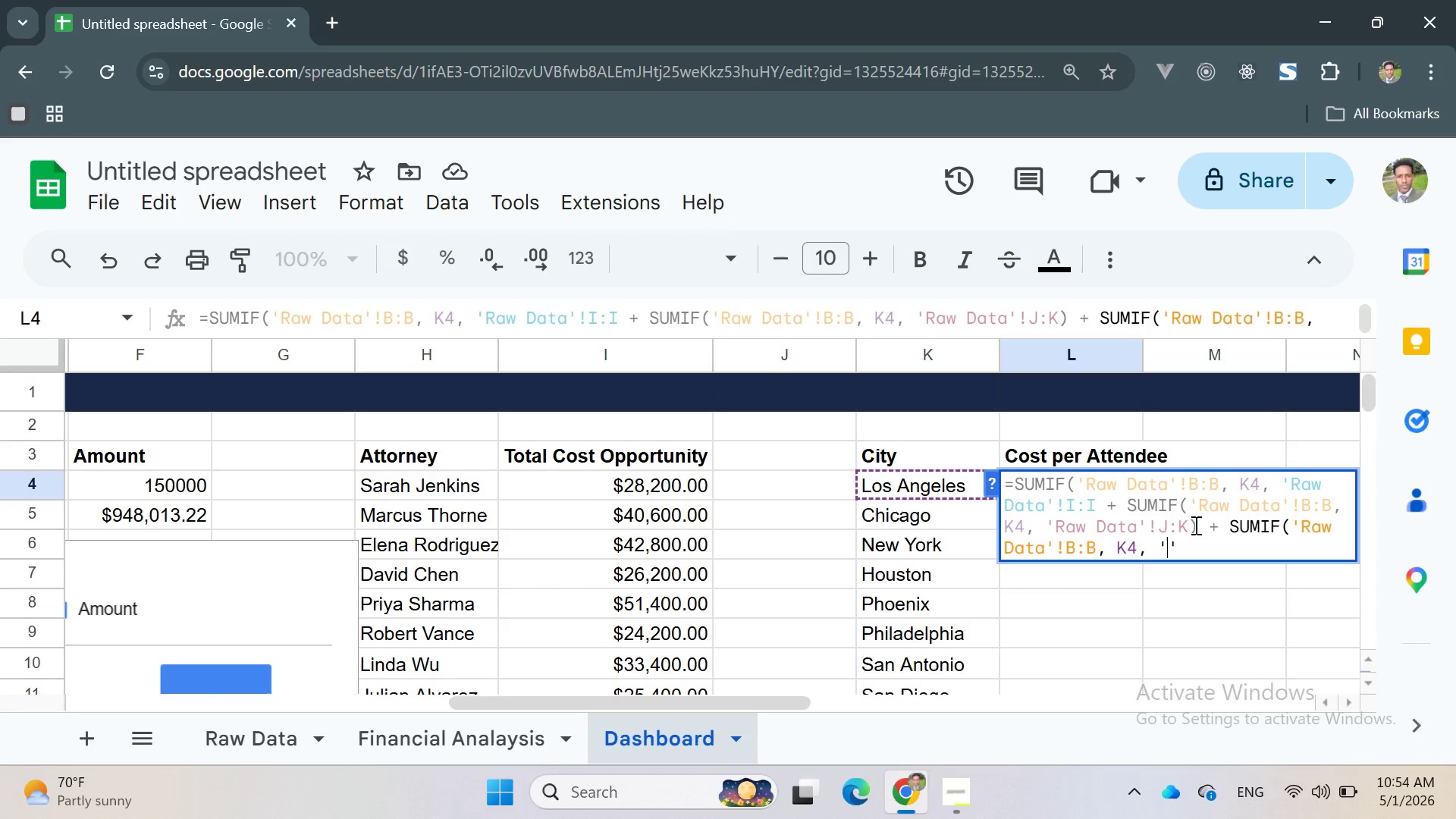 
key(ArrowLeft)
 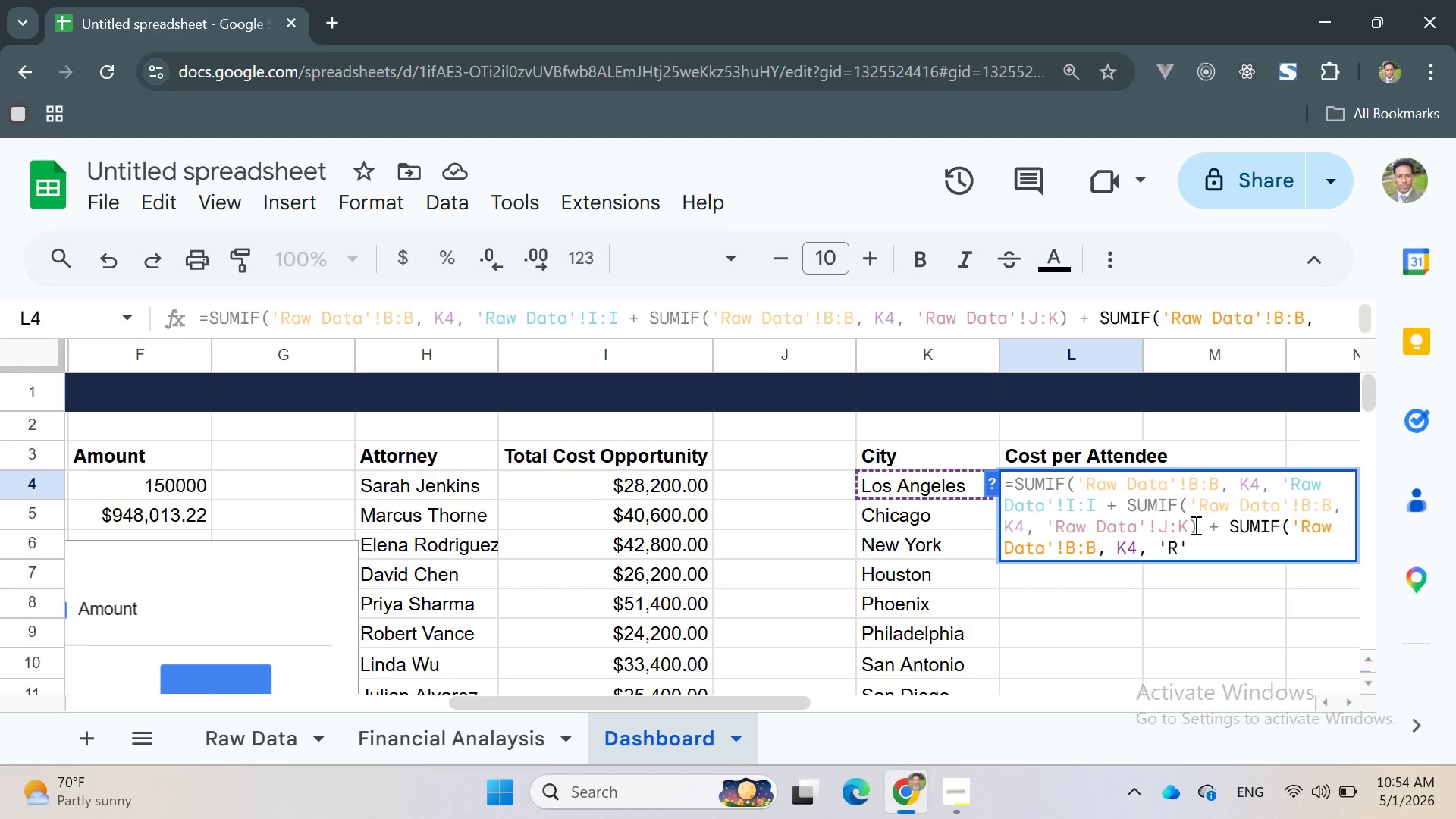 
type(Raw Dtaa)
key(Backspace)
key(Backspace)
key(Backspace)
type(ara)
key(Backspace)
key(Backspace)
type(ta)
 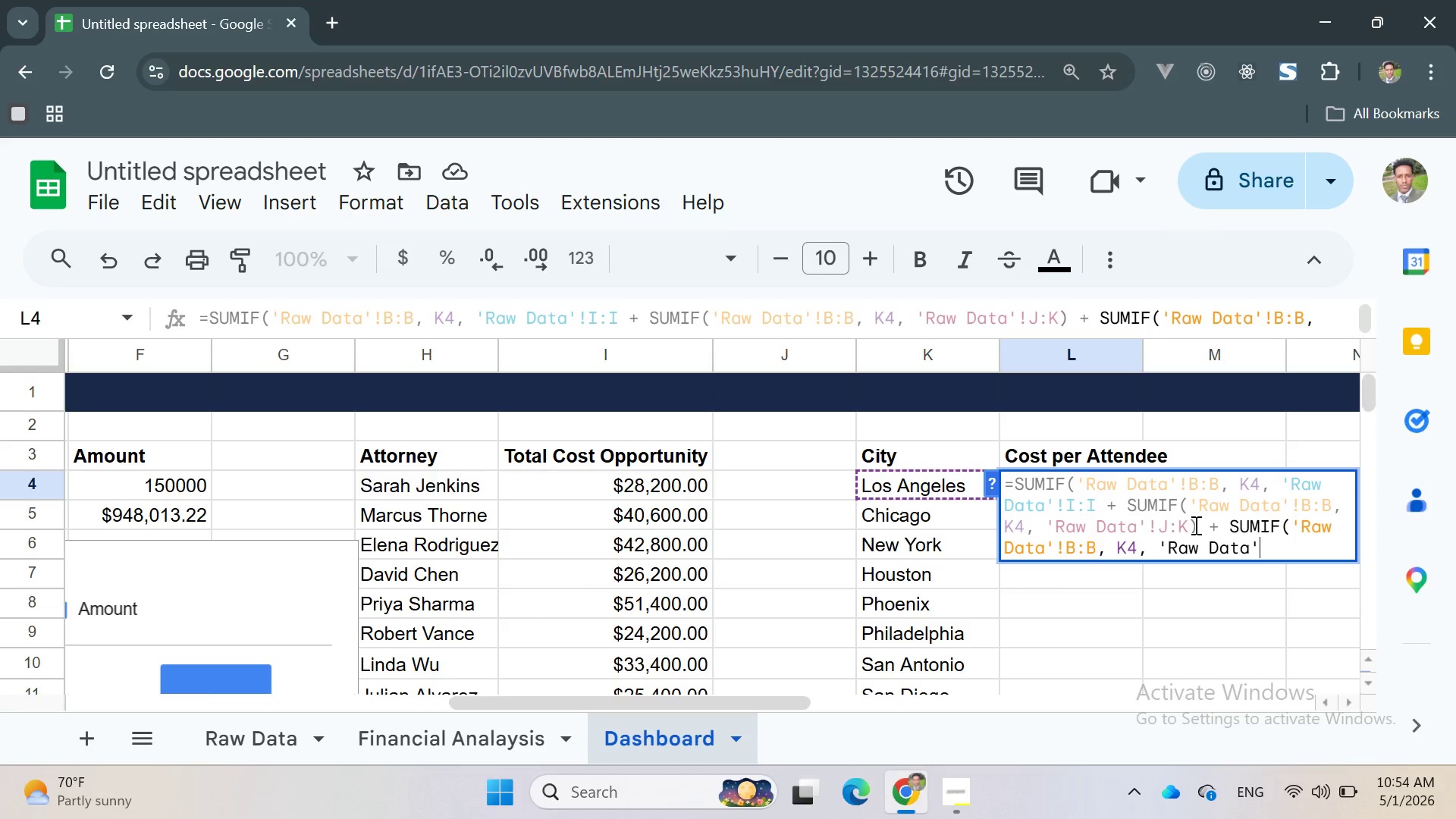 
key(ArrowRight)
 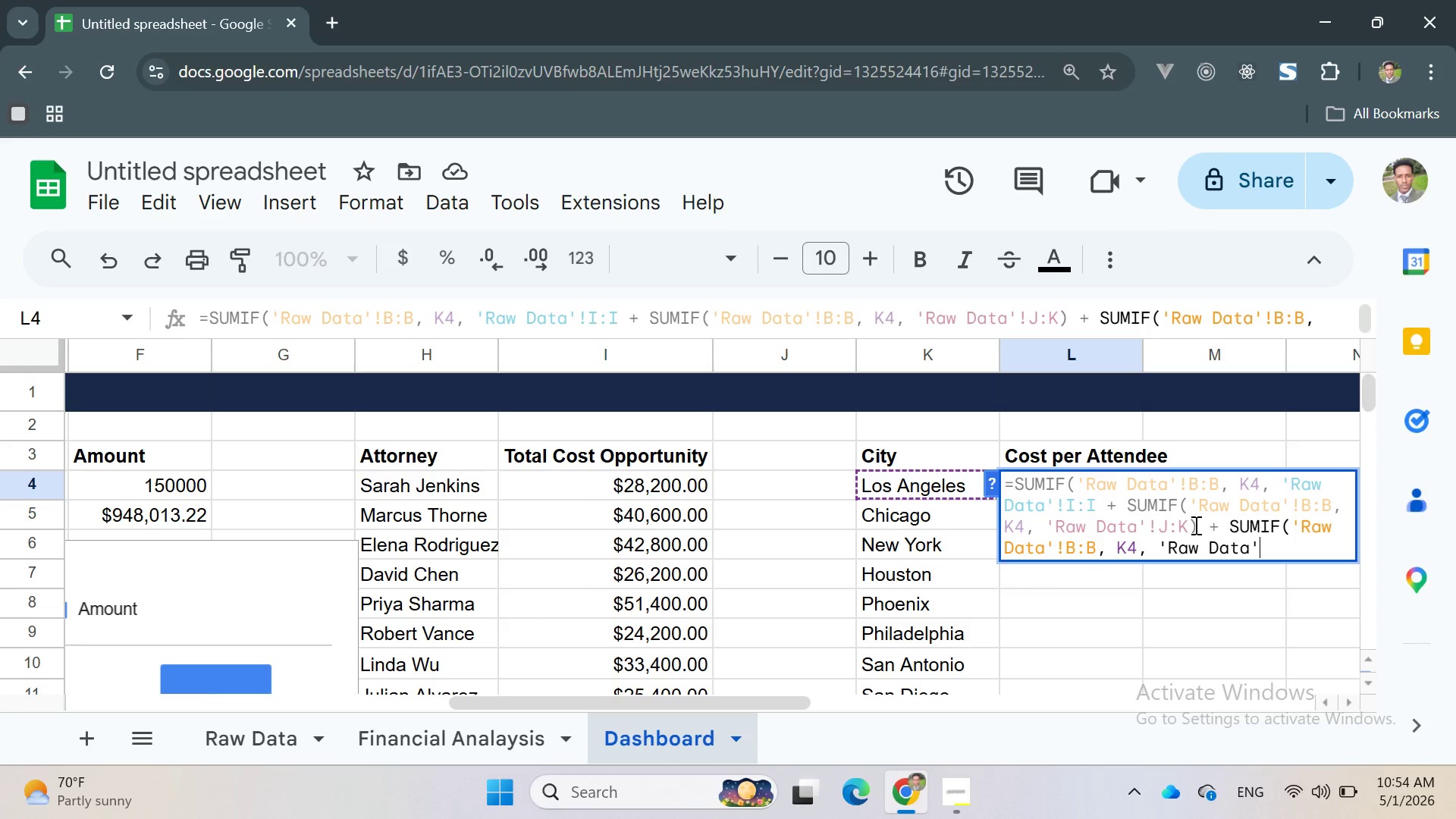 
type(!F:F))
 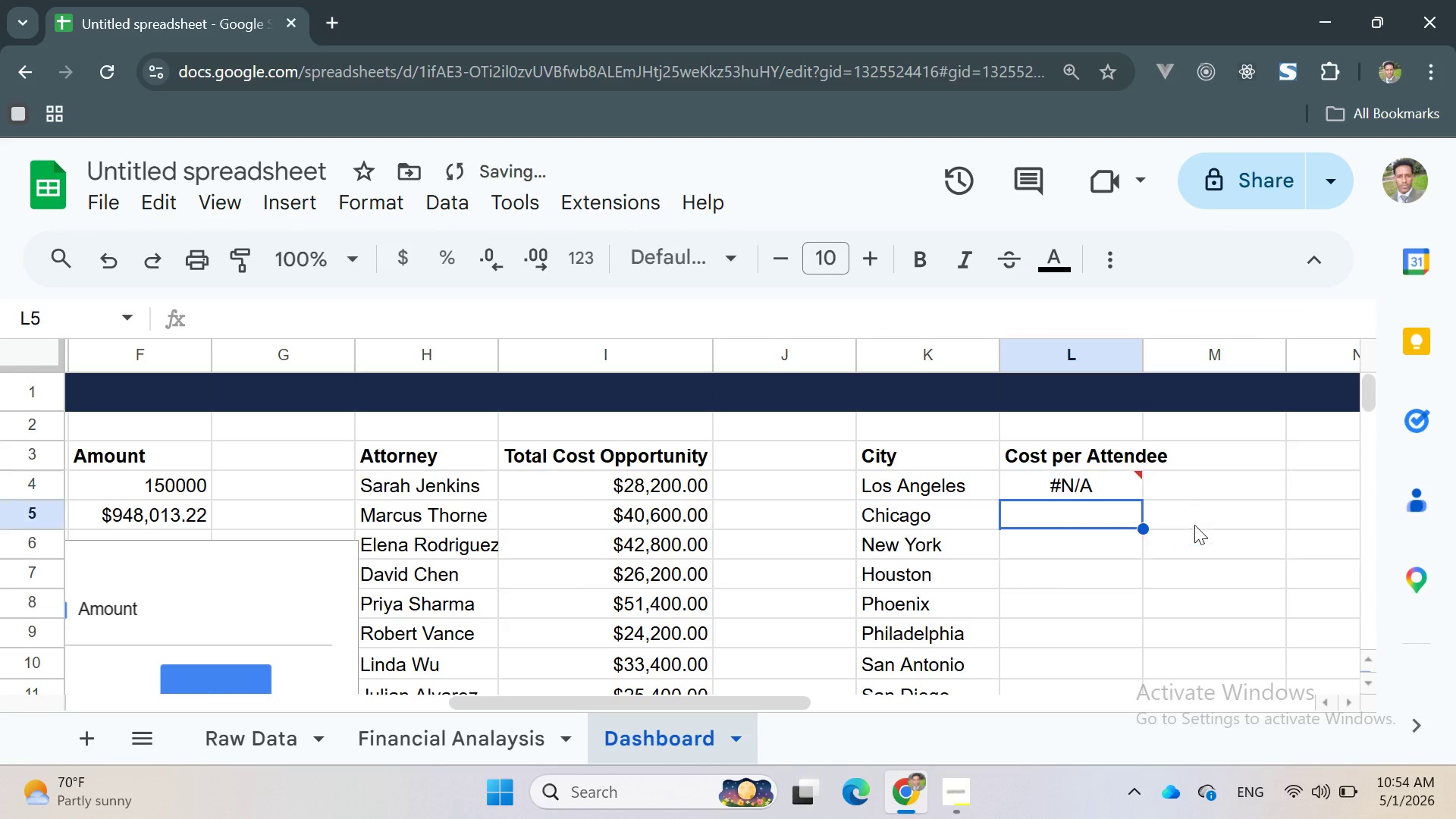 
 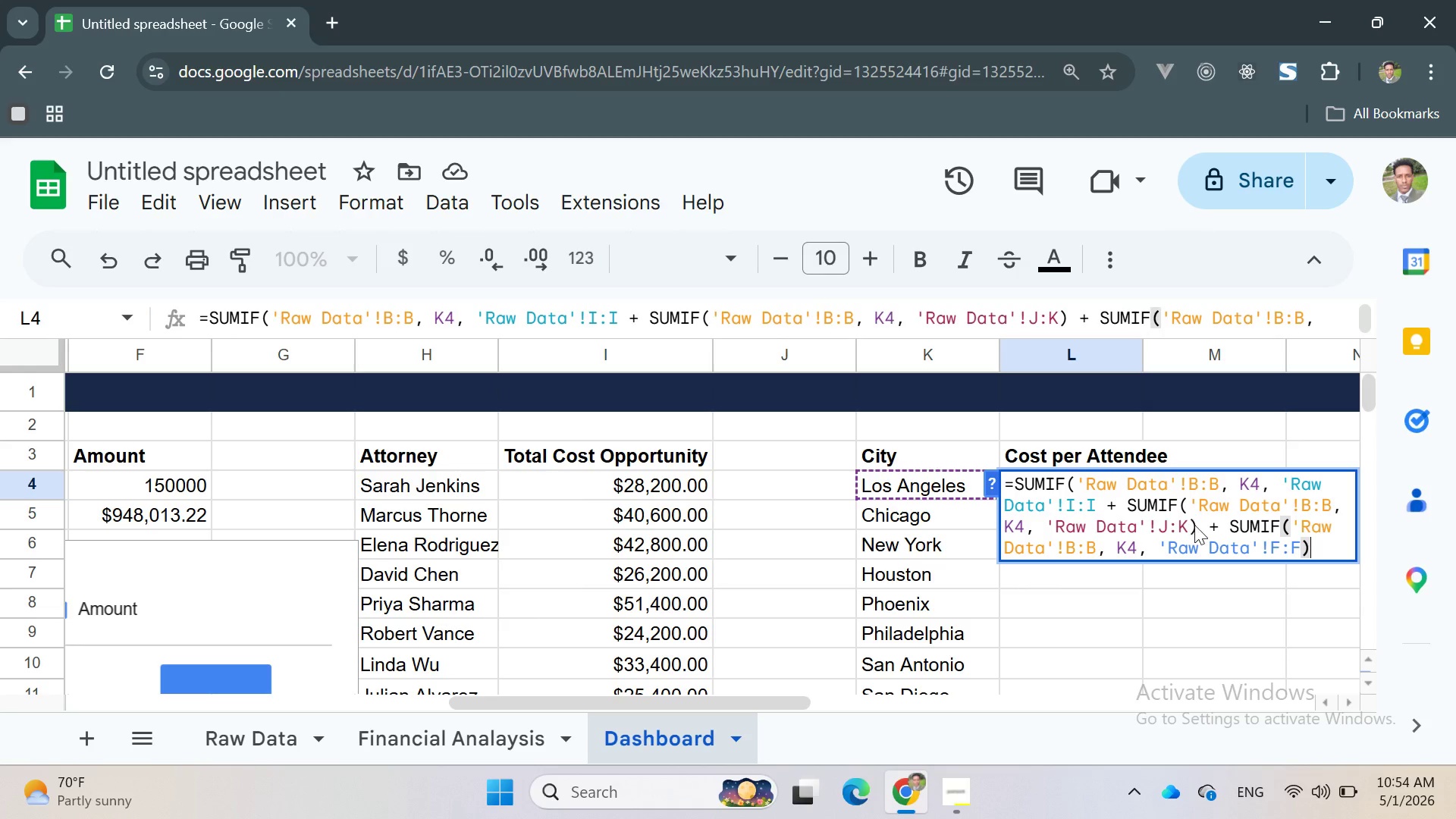 
key(Enter)
 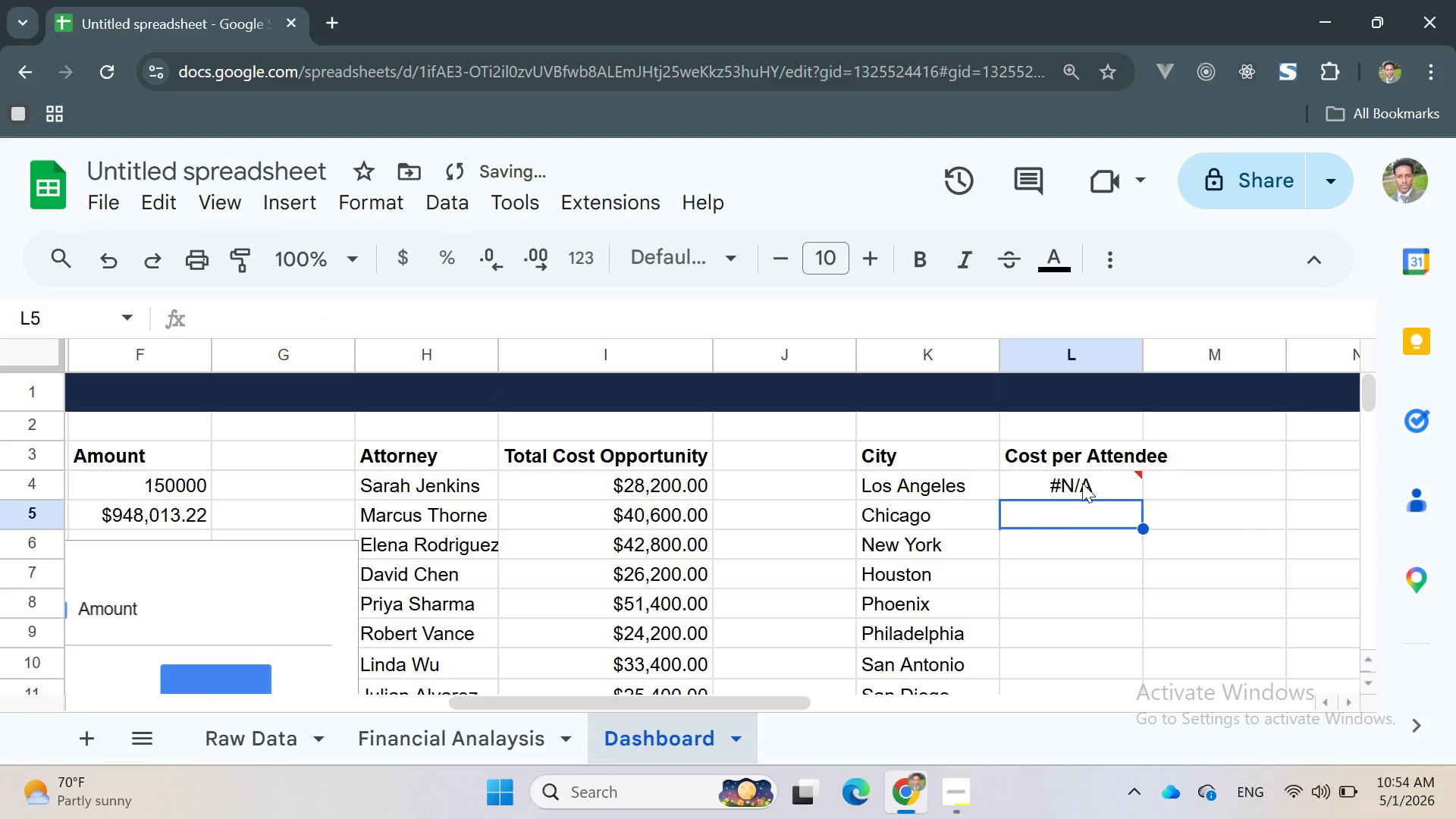 
double_click([1082, 483])
 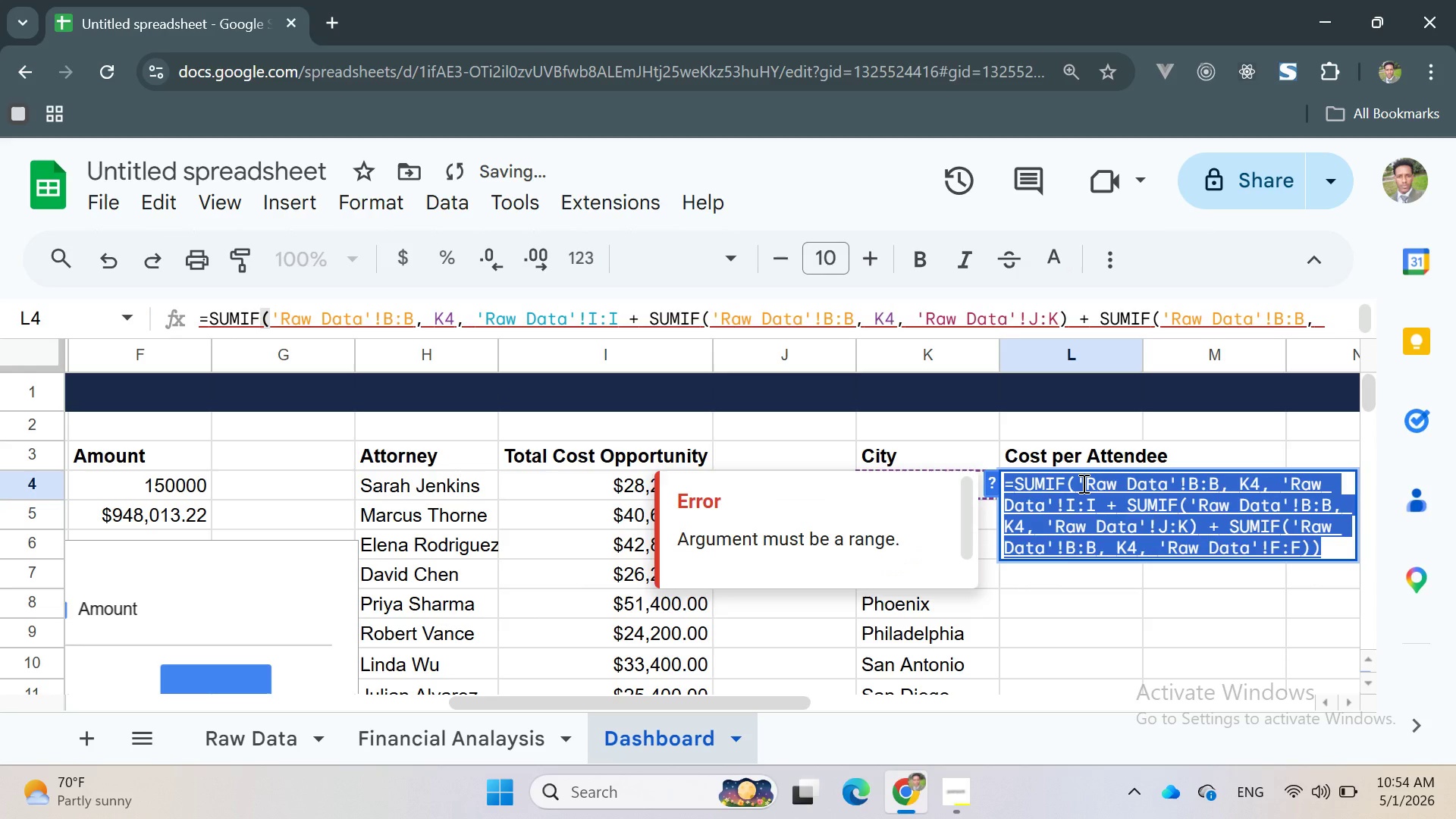 
triple_click([1082, 483])
 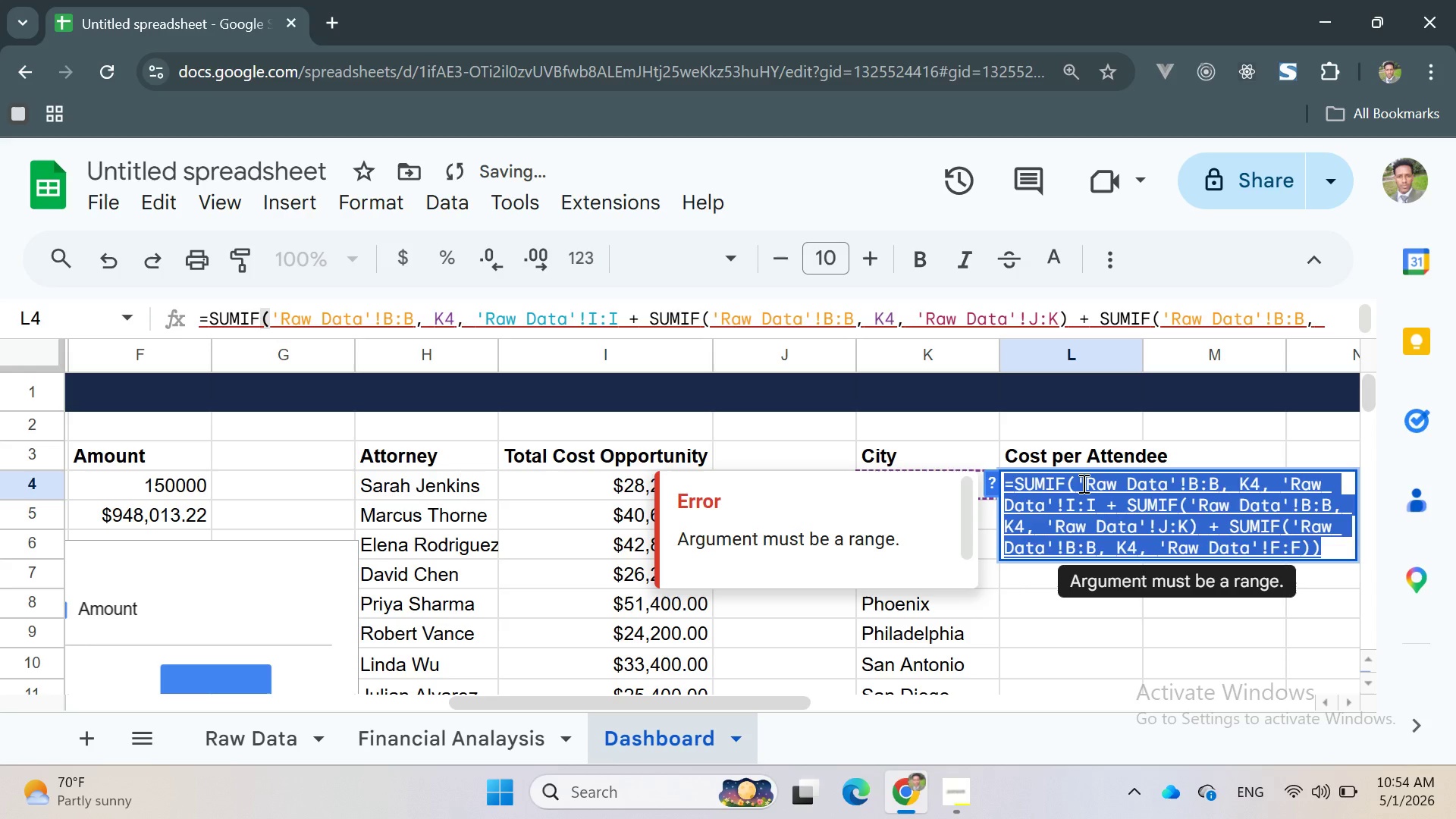 
left_click([1082, 483])
 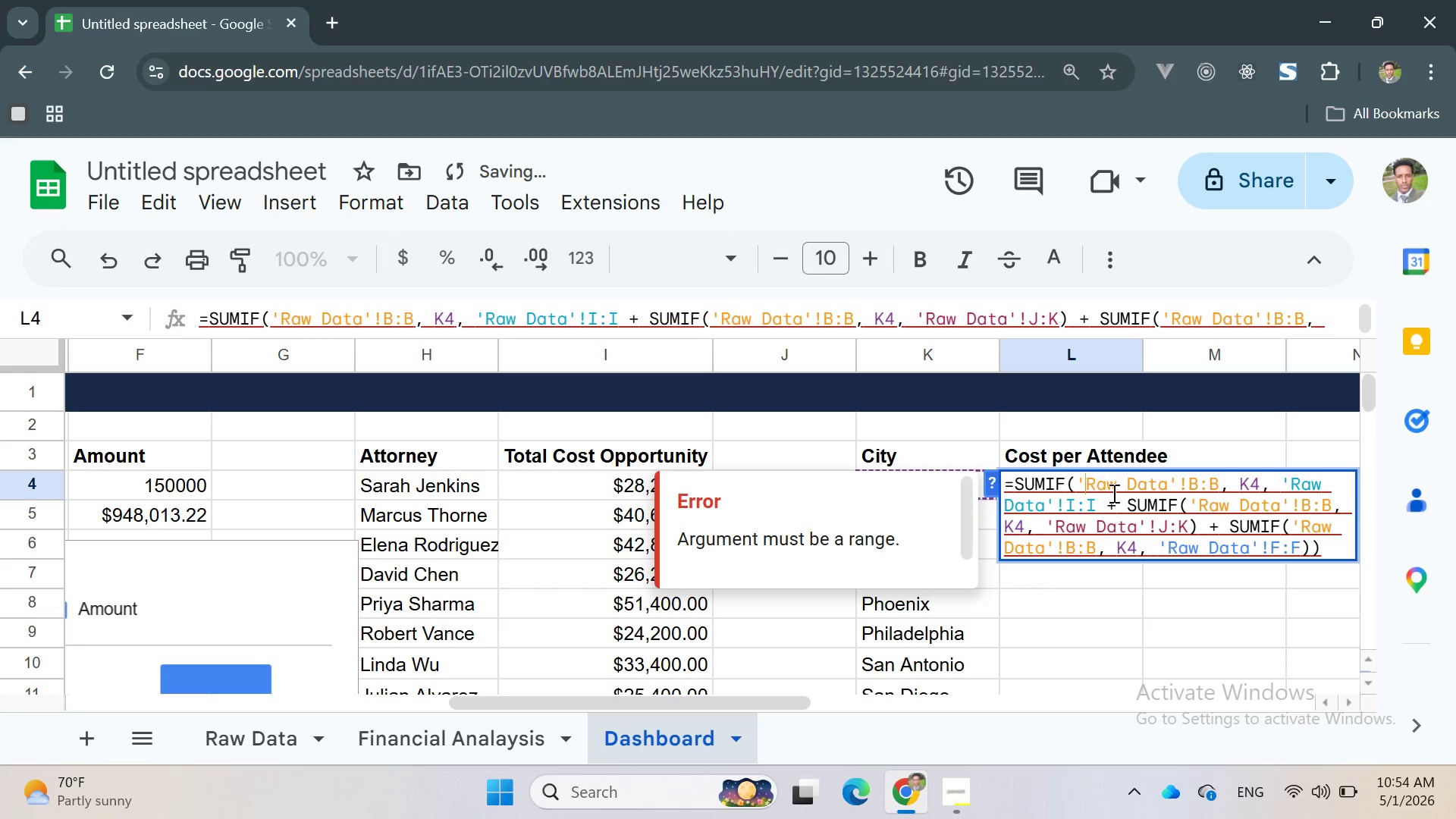 
mouse_move([1125, 496])
 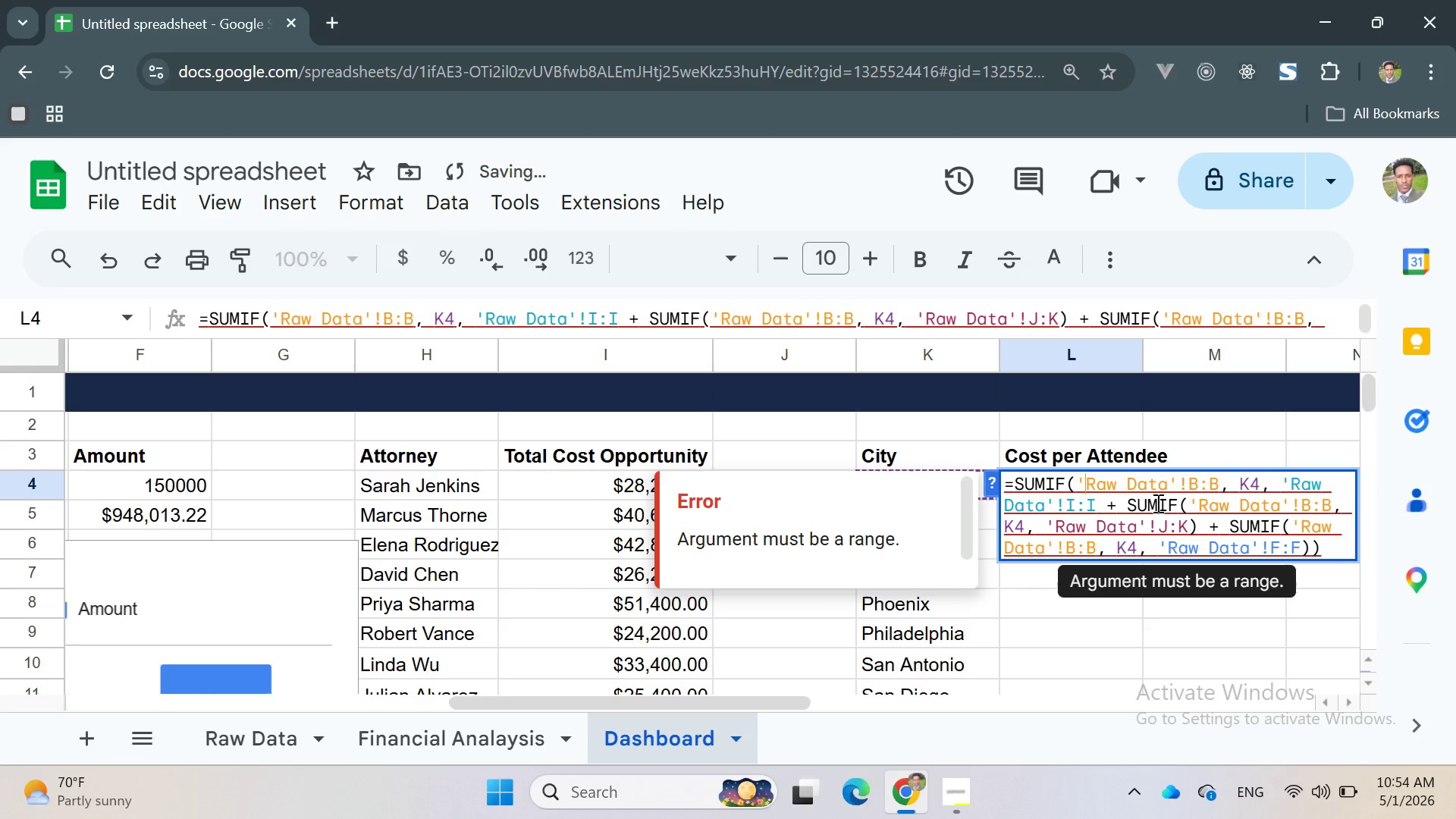 
left_click([1327, 584])
 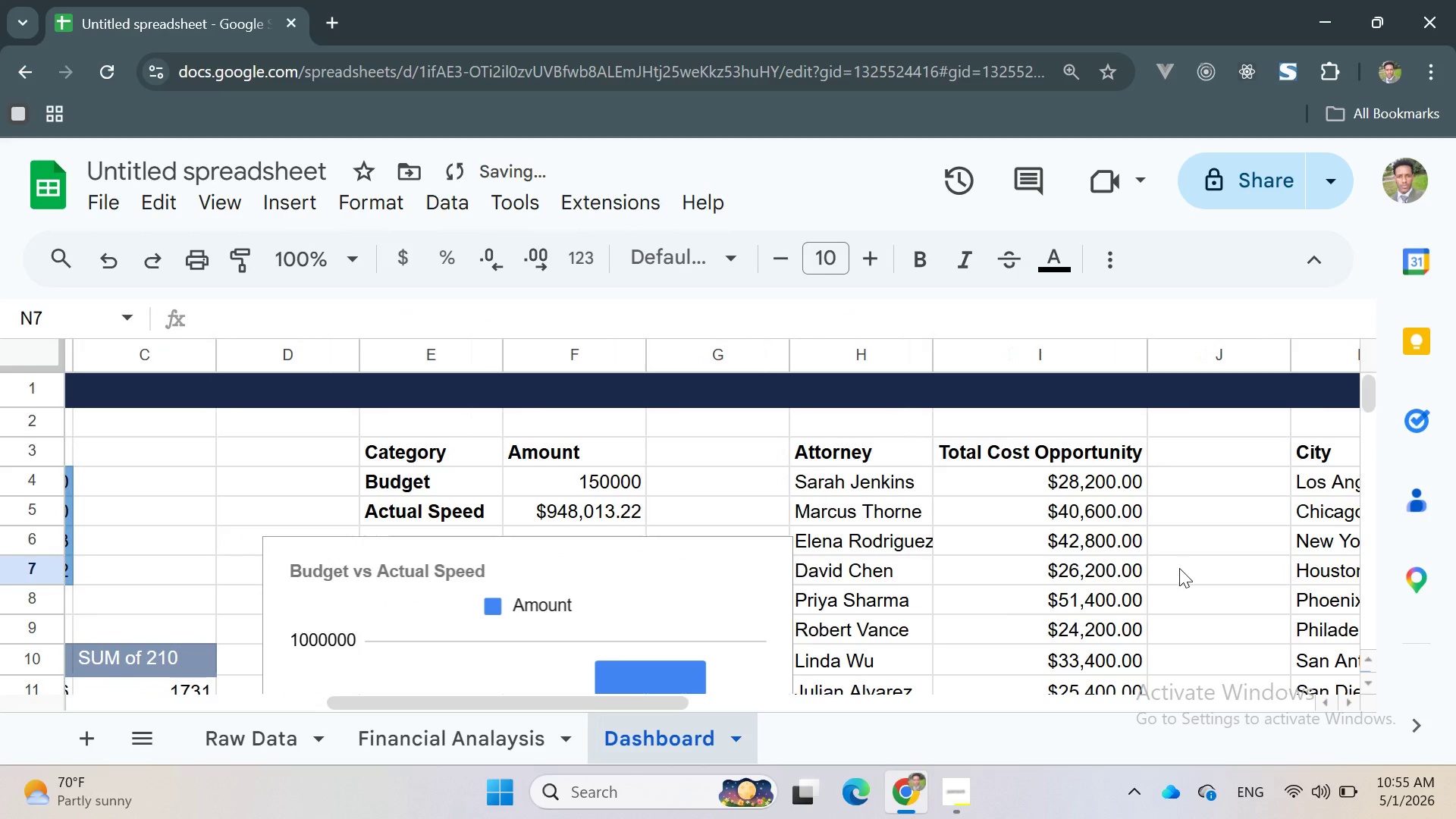 
wait(12.11)
 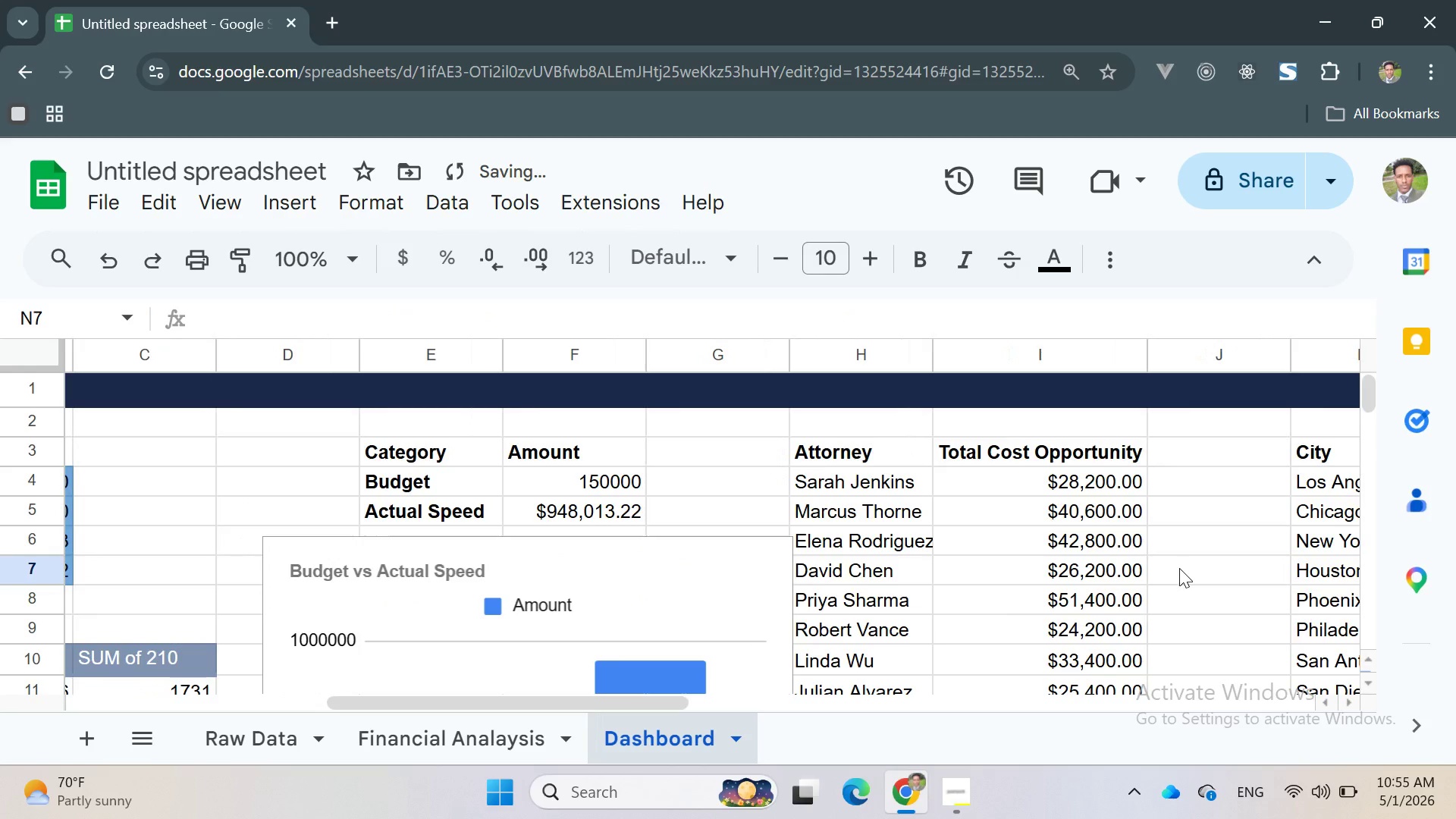 
left_click([262, 734])
 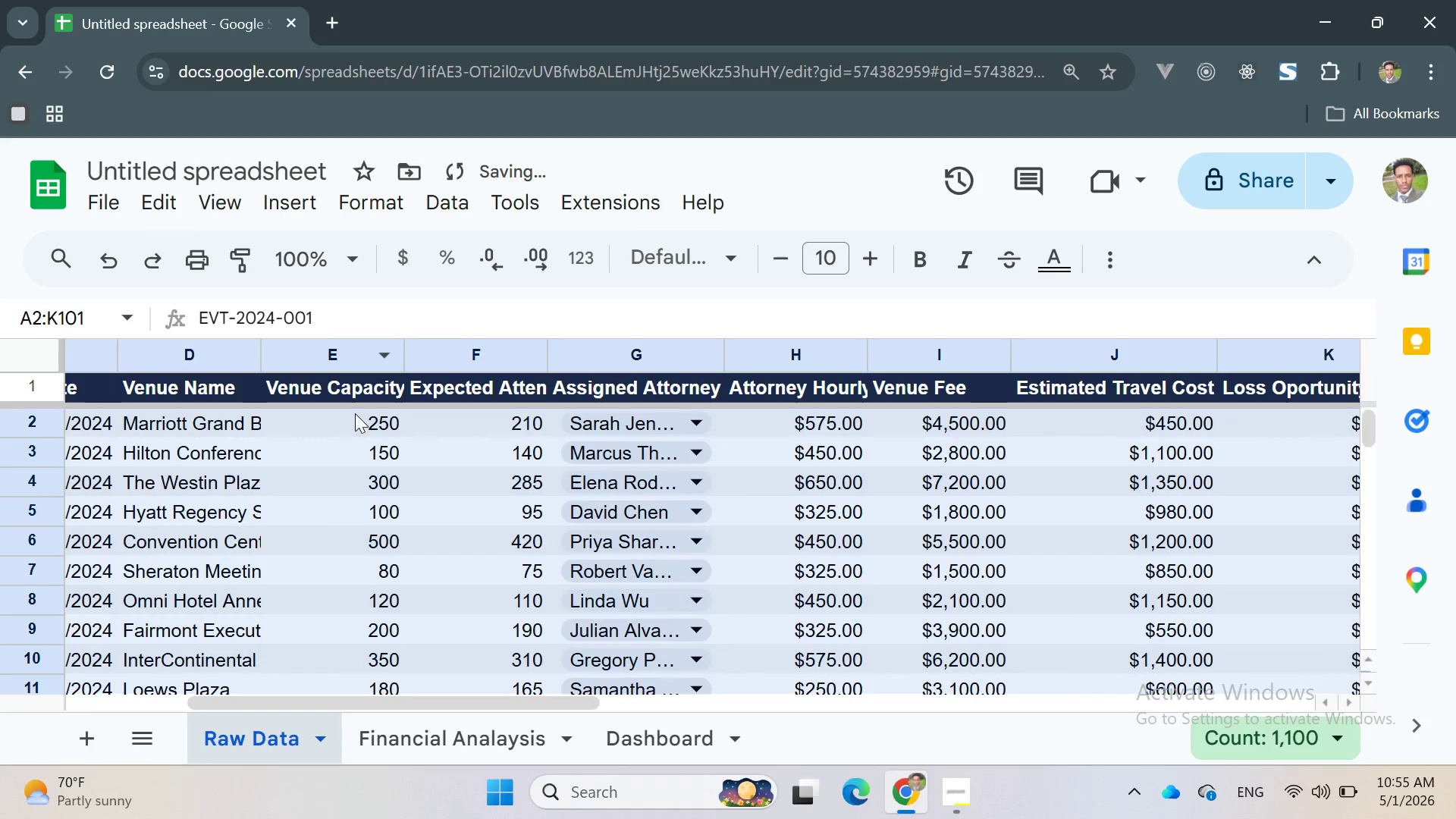 
right_click([649, 500])
 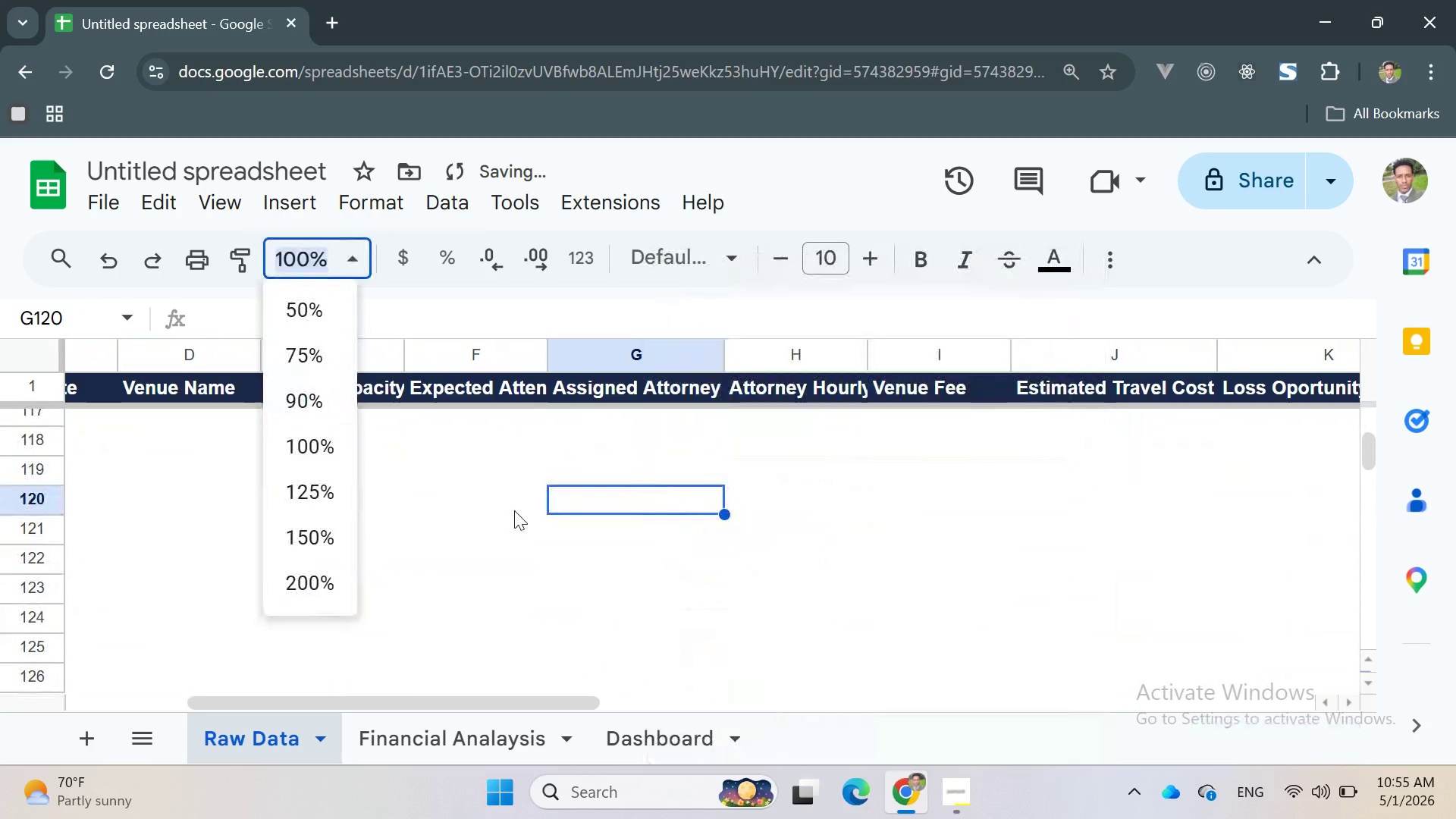 
scroll: coordinate [170, 273], scroll_direction: down, amount: 20.0
 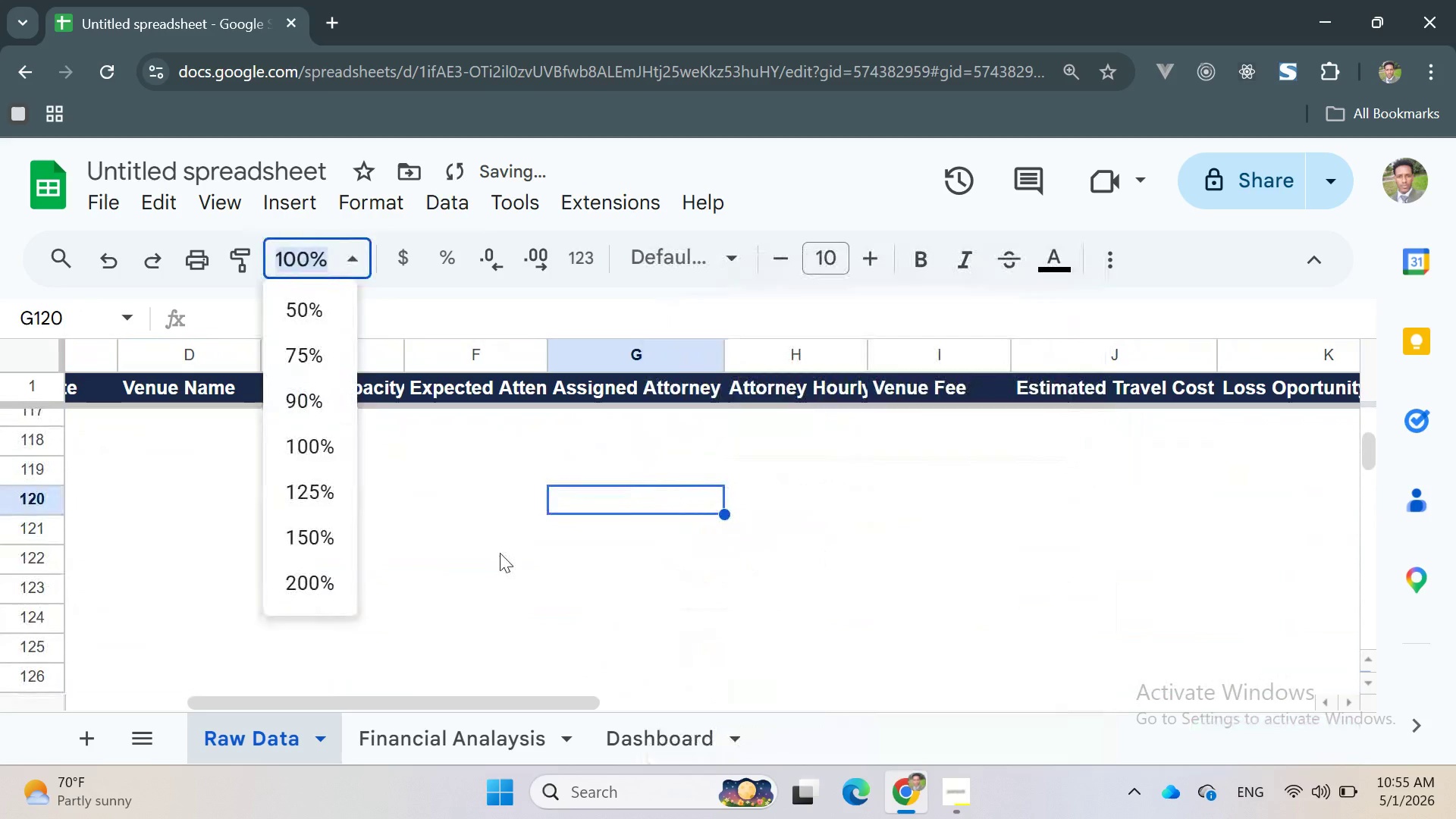 
left_click([500, 553])
 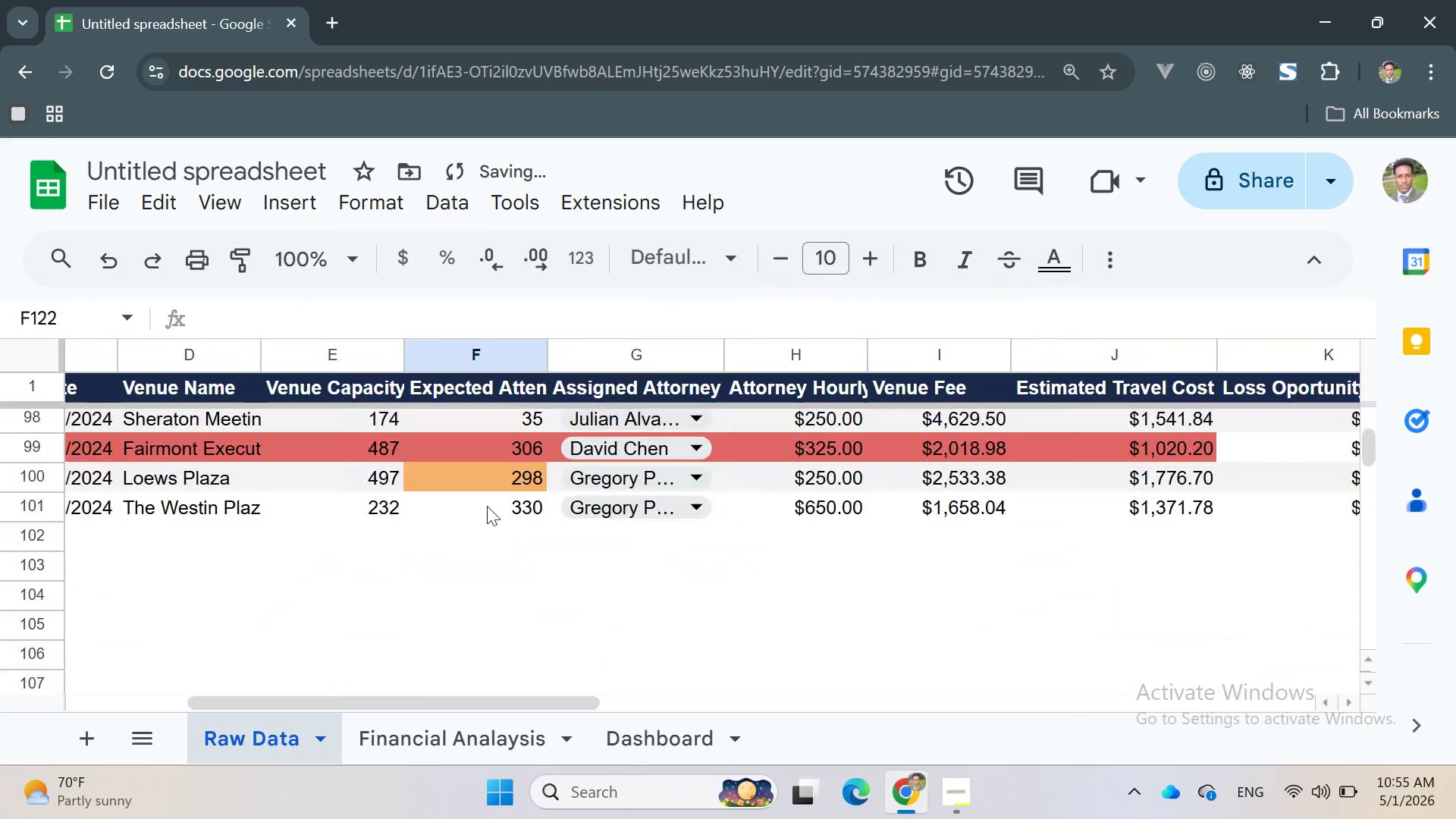 
scroll: coordinate [456, 453], scroll_direction: up, amount: 27.0
 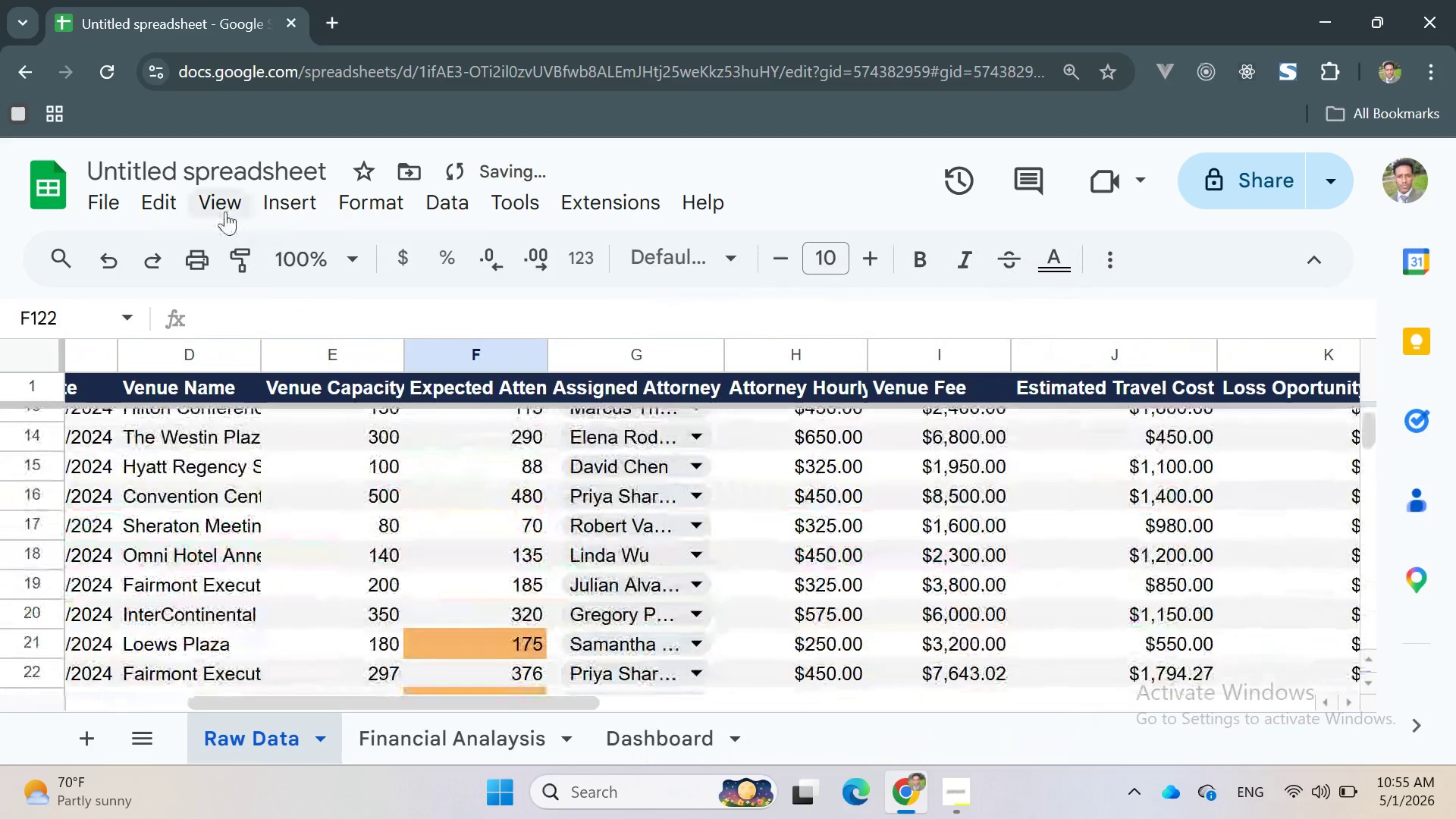 
left_click([224, 209])
 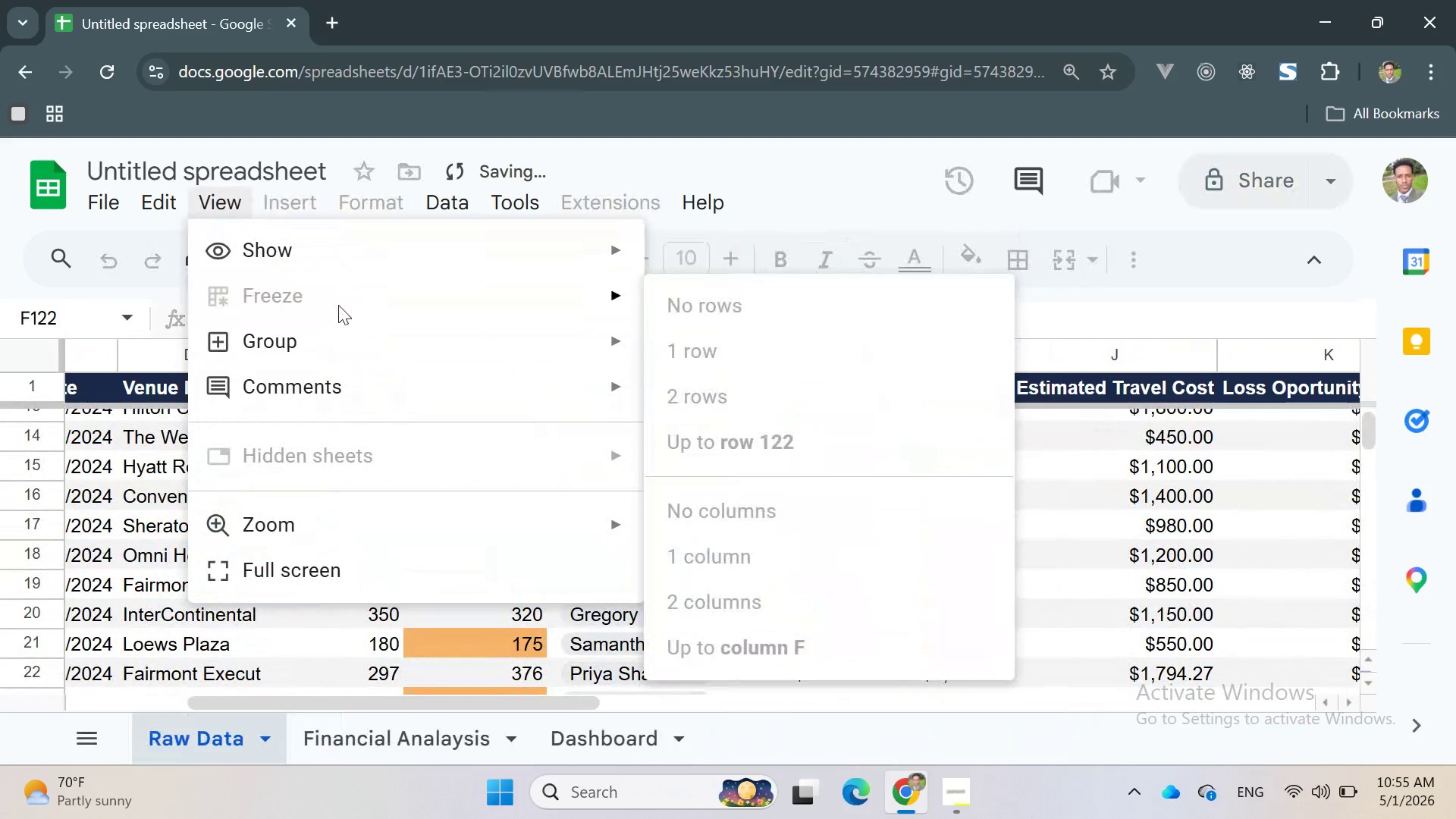 
left_click([1058, 537])
 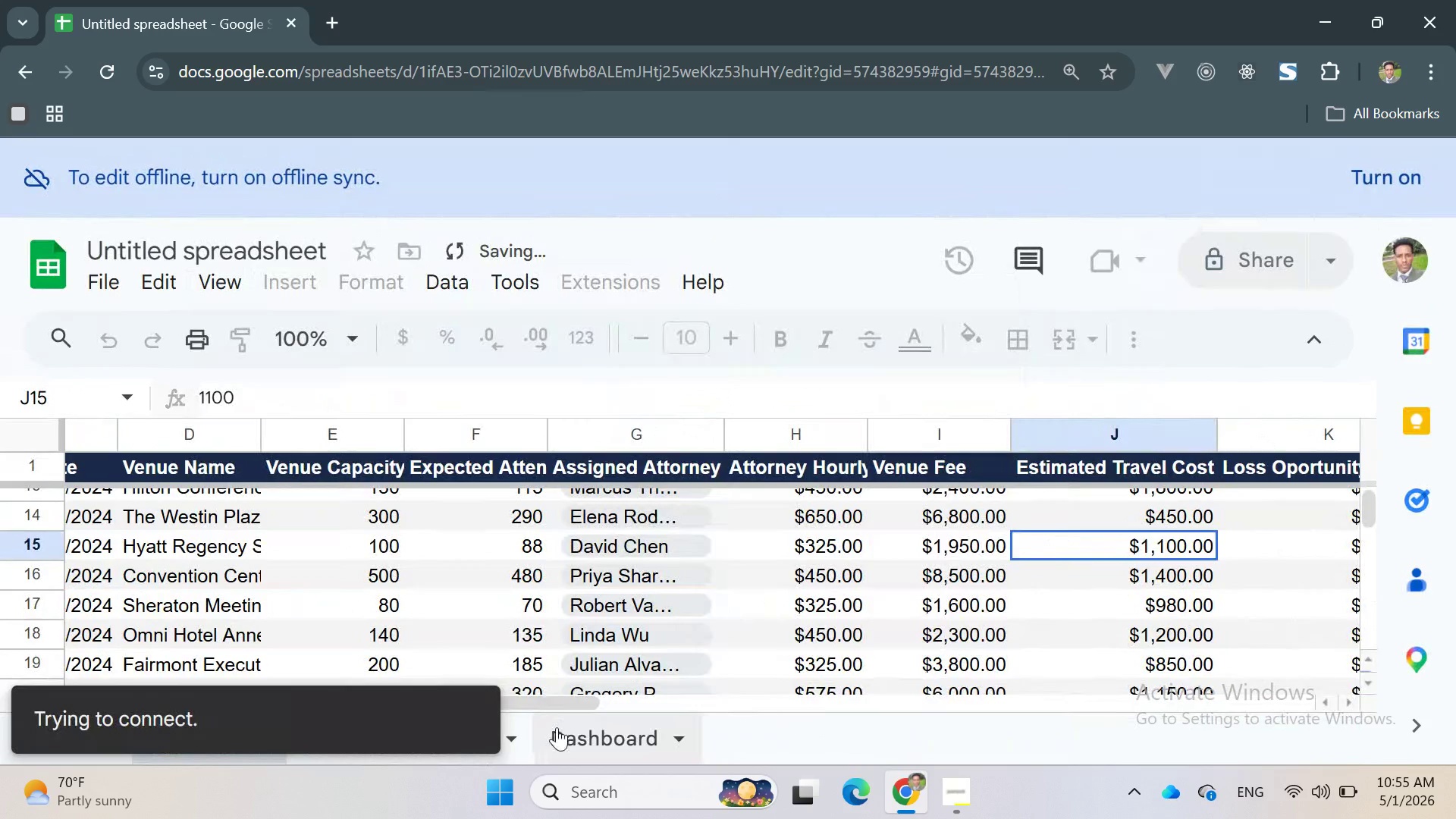 
left_click([557, 727])
 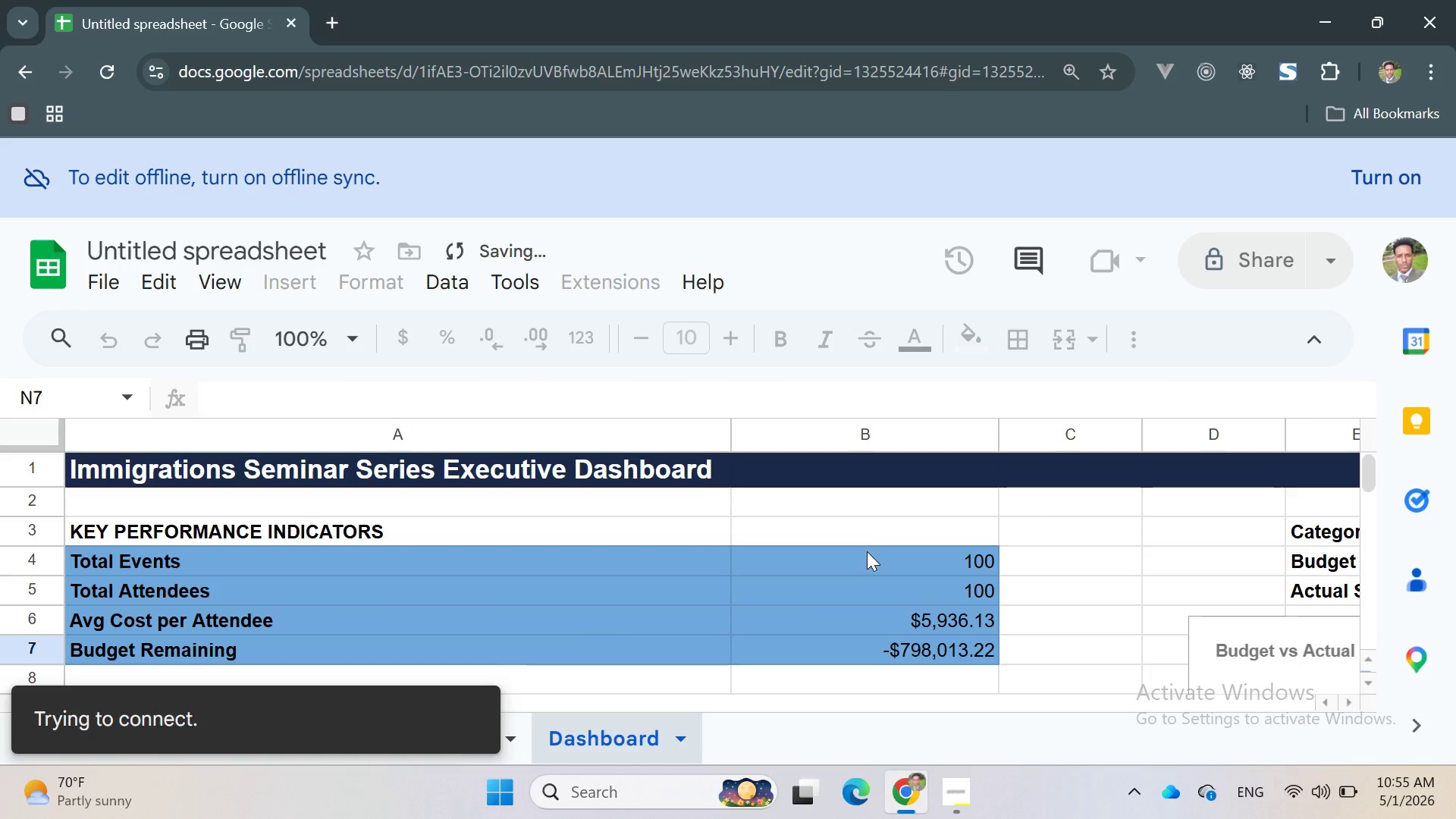 
wait(5.66)
 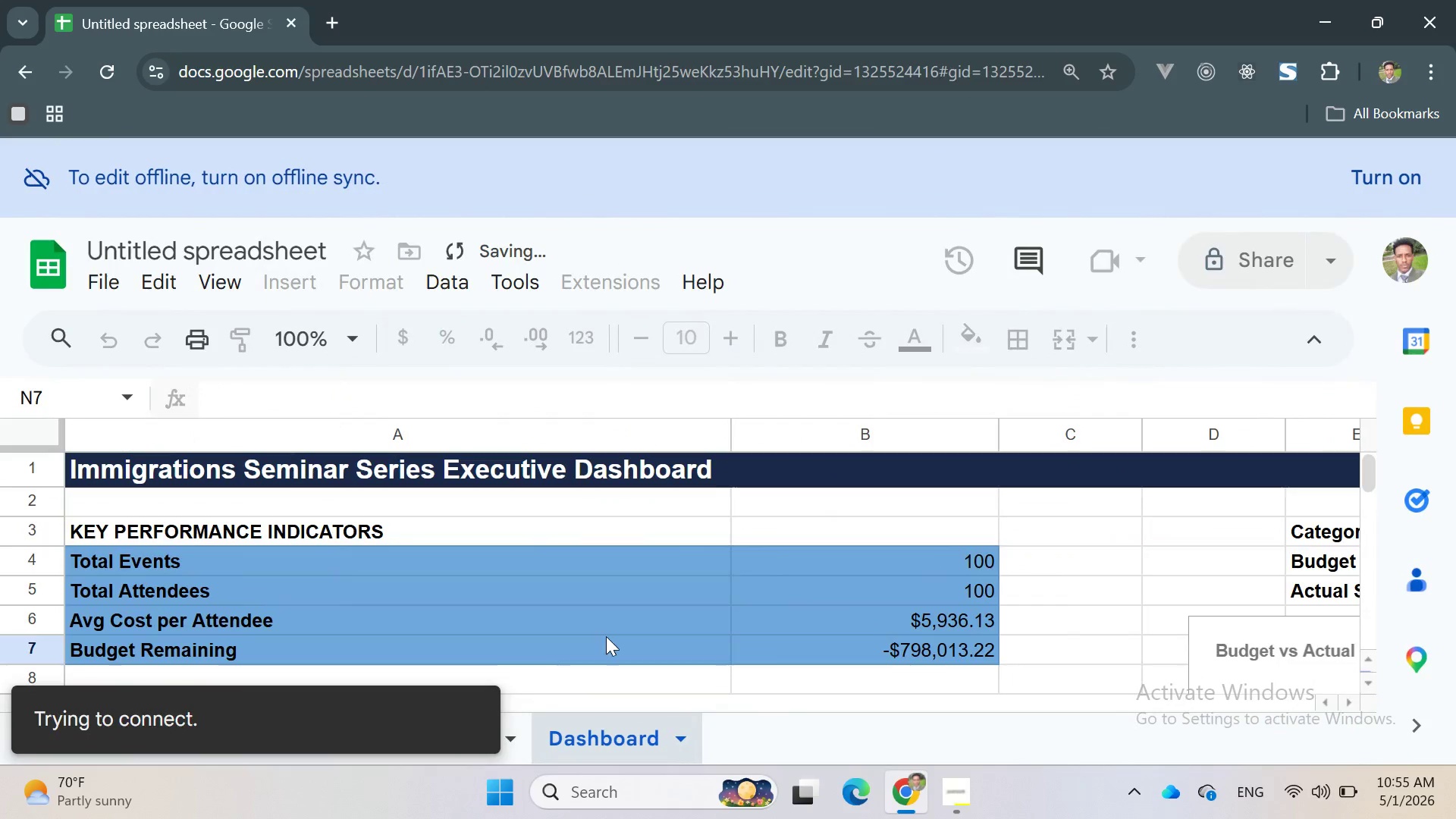 
left_click([428, 749])
 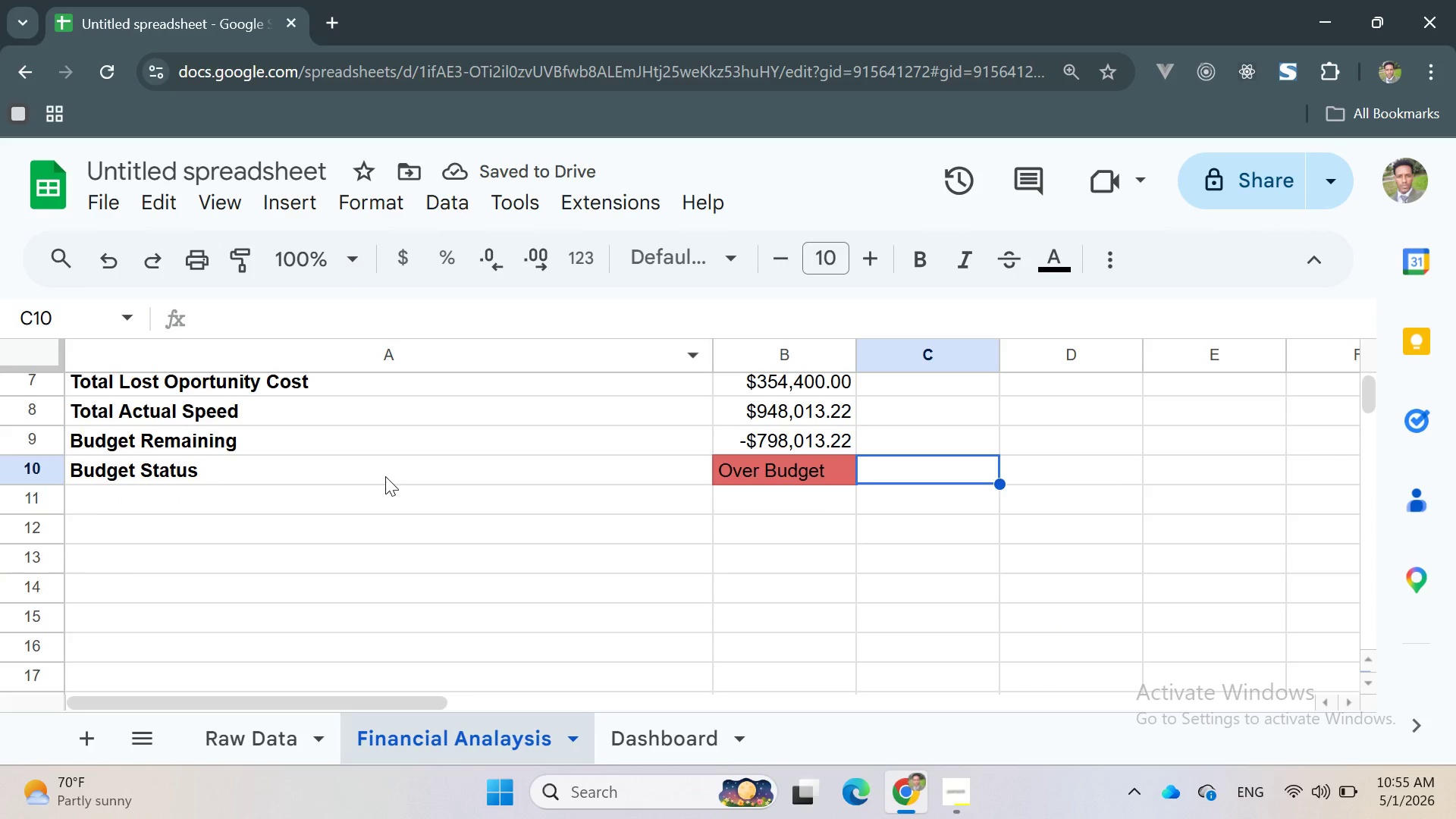 
scroll: coordinate [289, 457], scroll_direction: up, amount: 6.0
 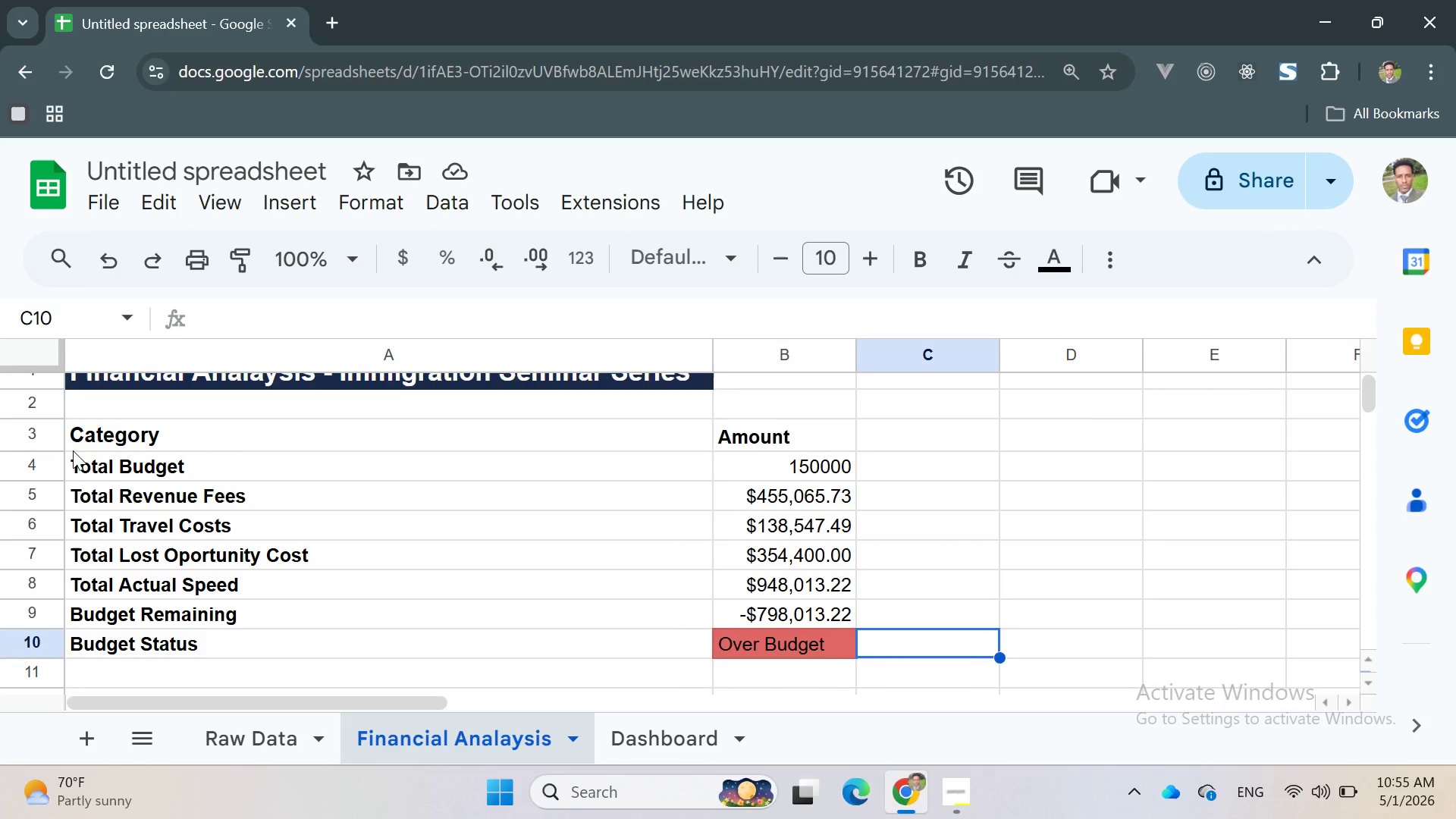 
left_click_drag(start_coordinate=[73, 436], to_coordinate=[811, 649])
 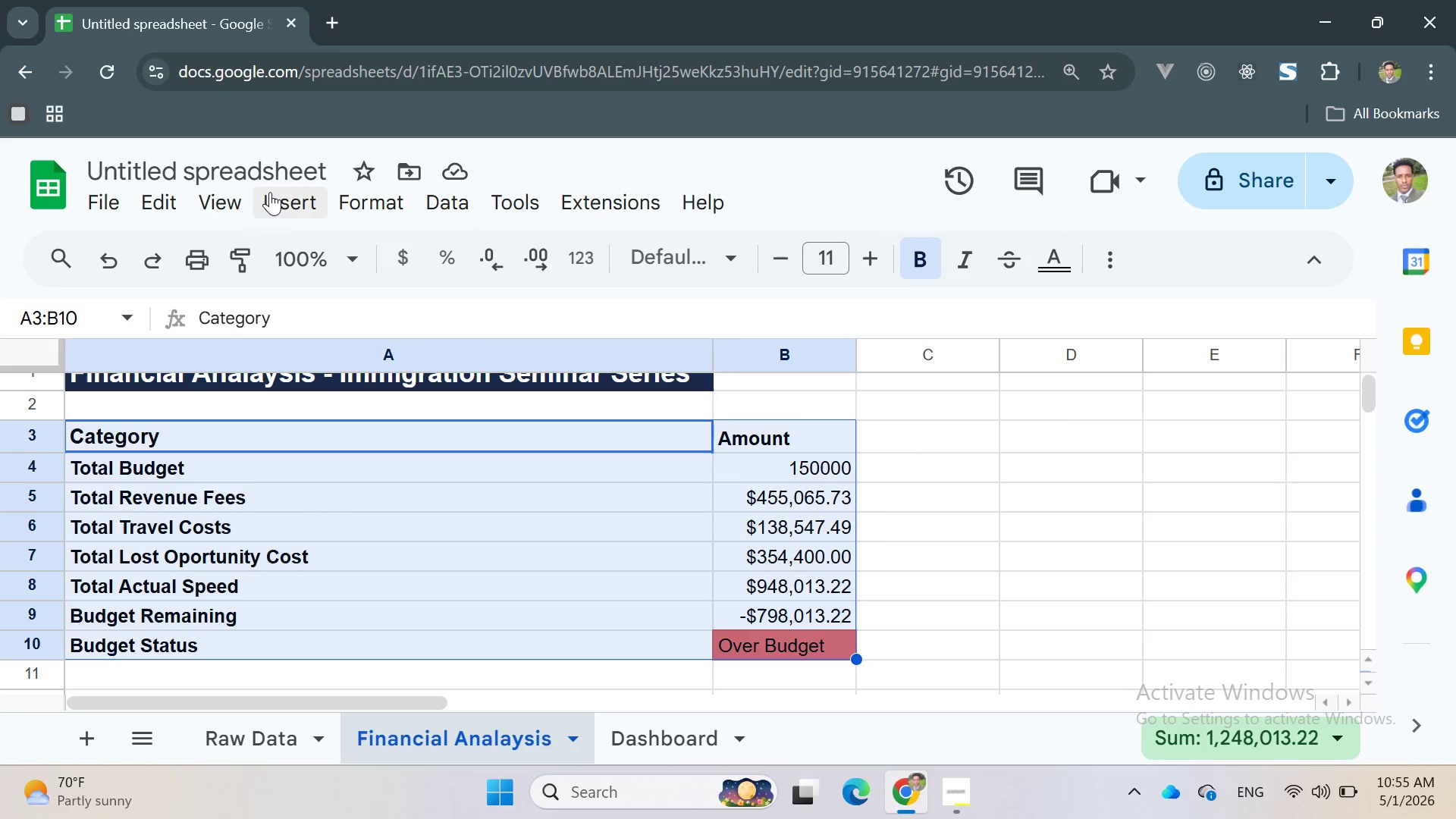 
left_click([352, 200])
 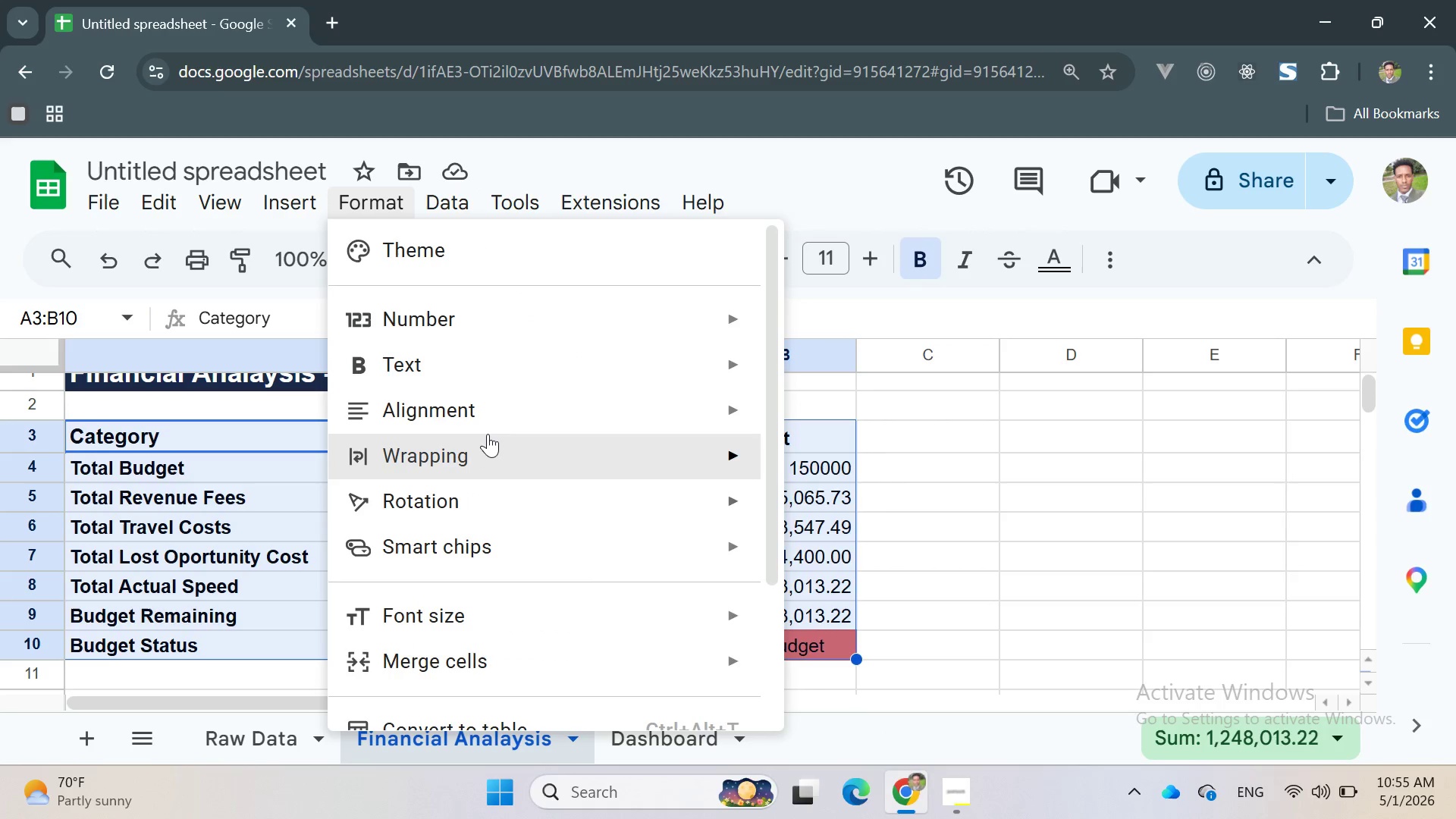 
scroll: coordinate [499, 594], scroll_direction: down, amount: 4.0
 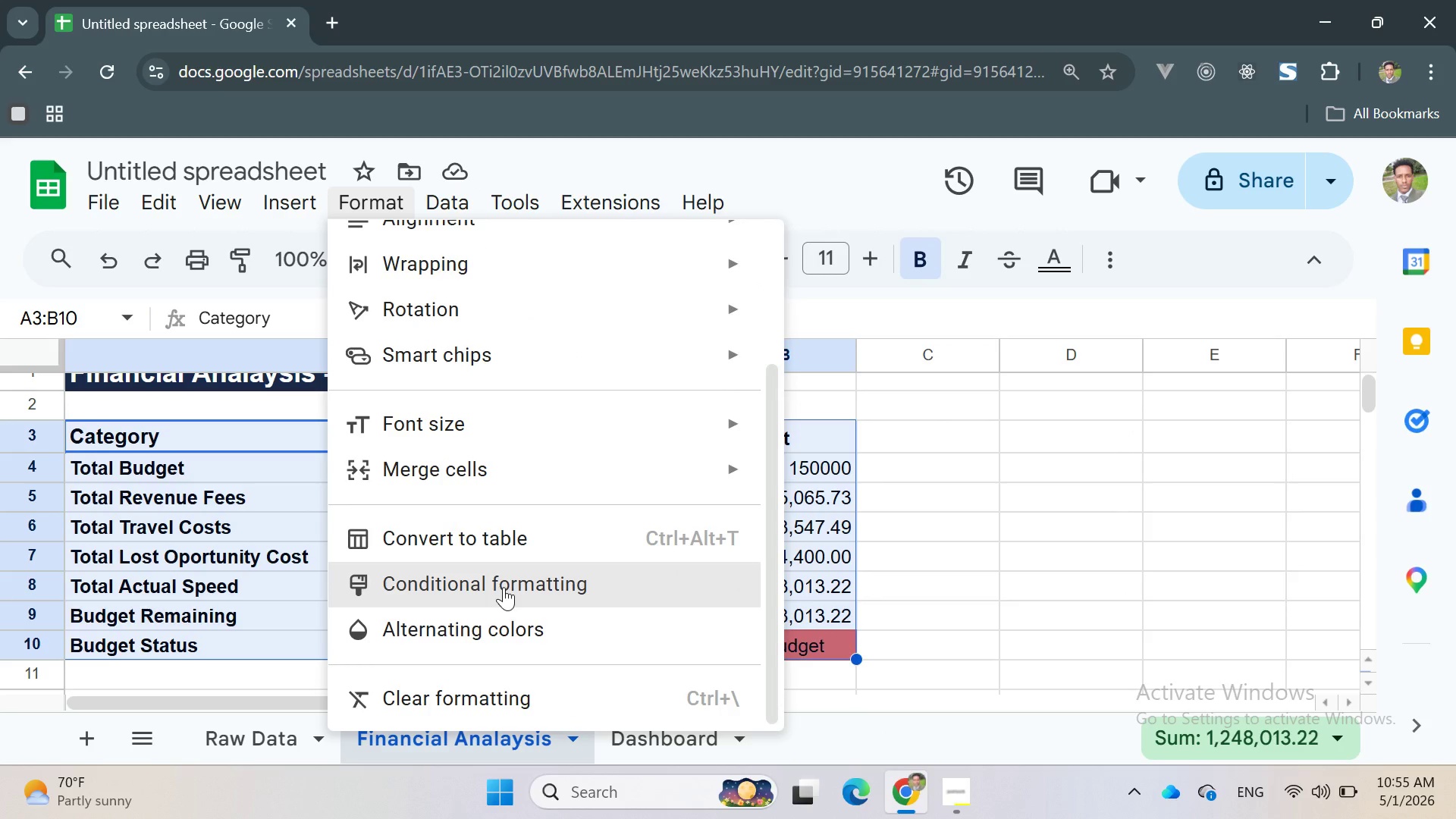 
left_click([504, 625])
 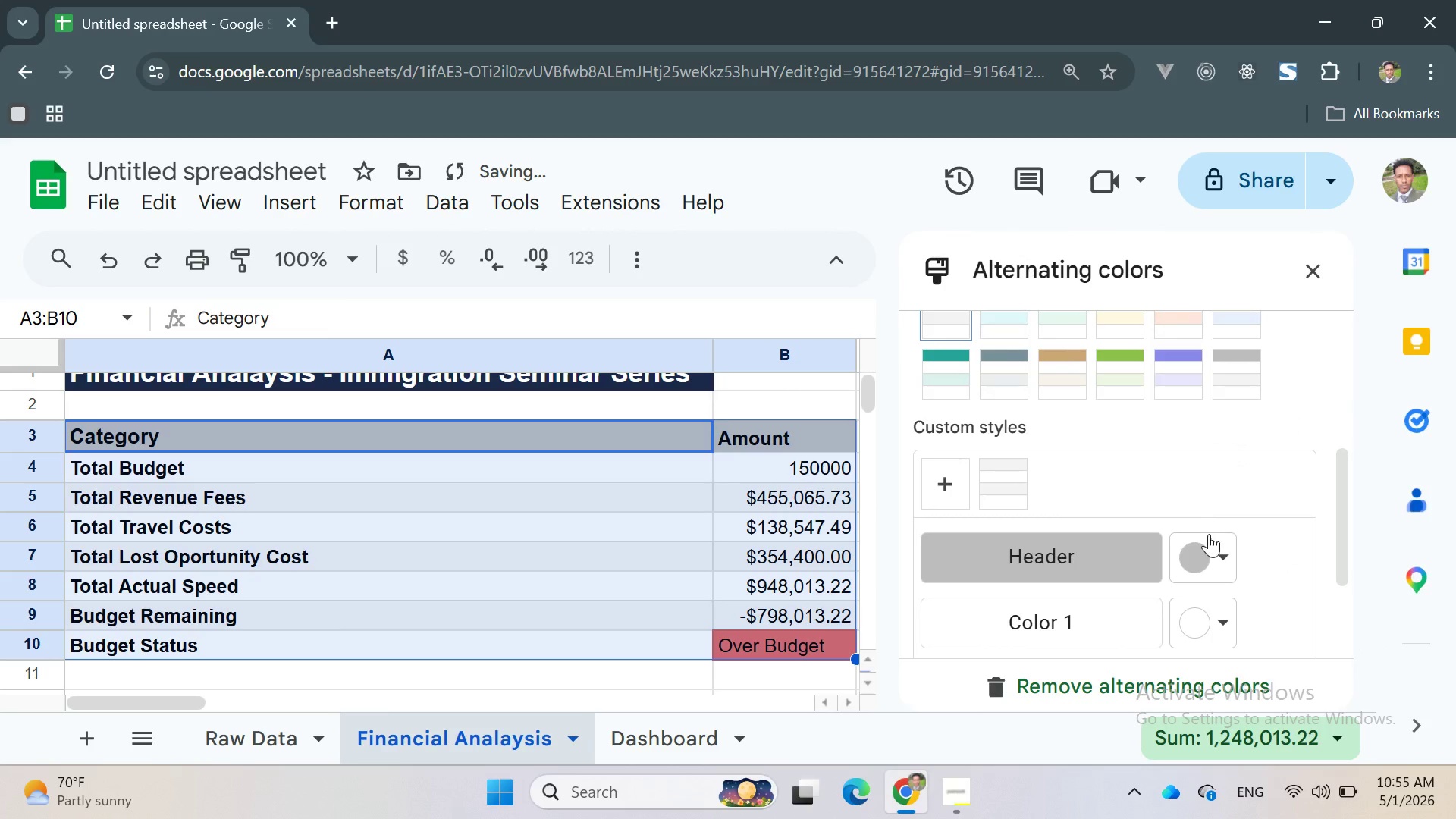 
left_click([1210, 552])
 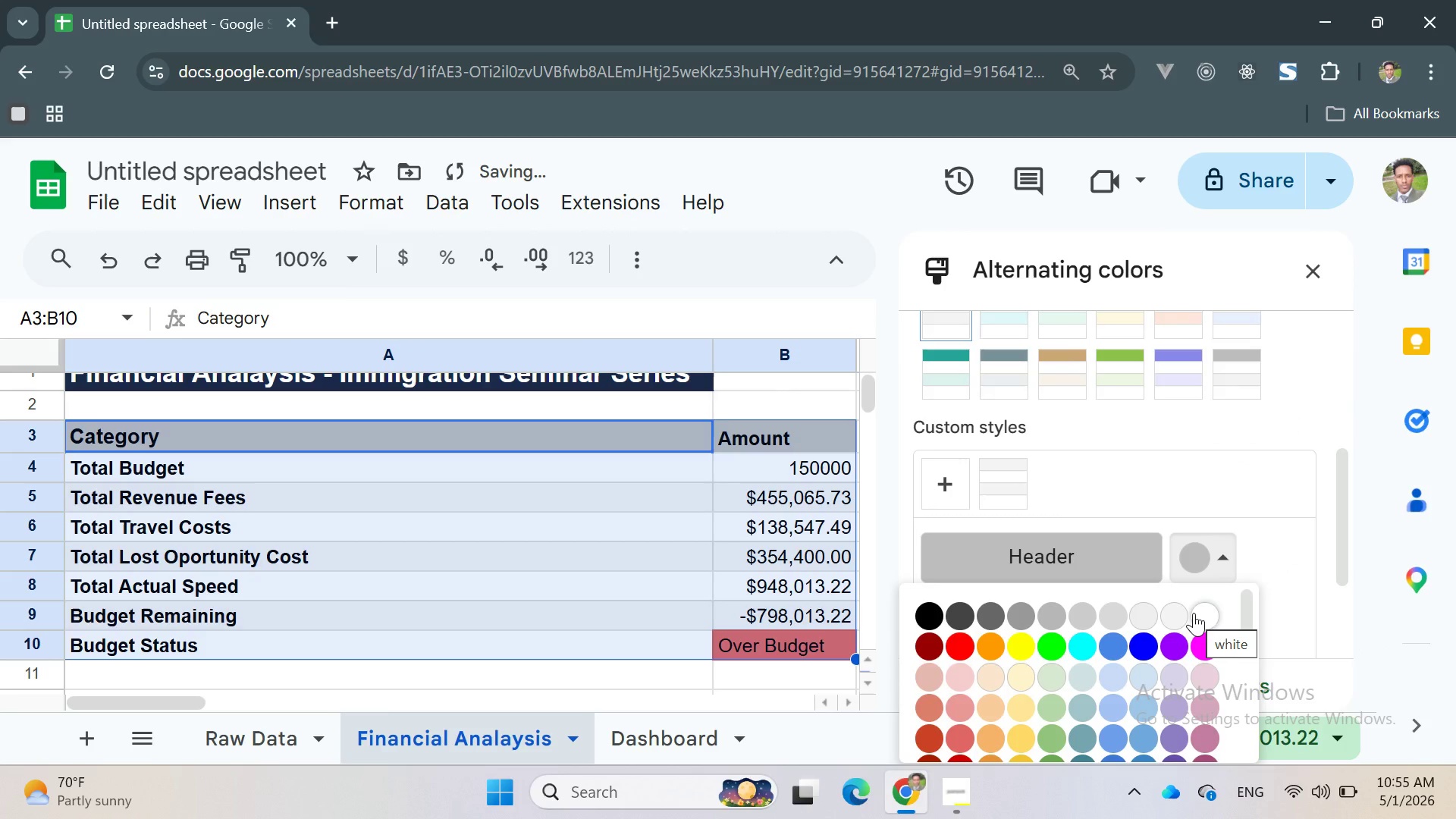 
left_click([1181, 616])
 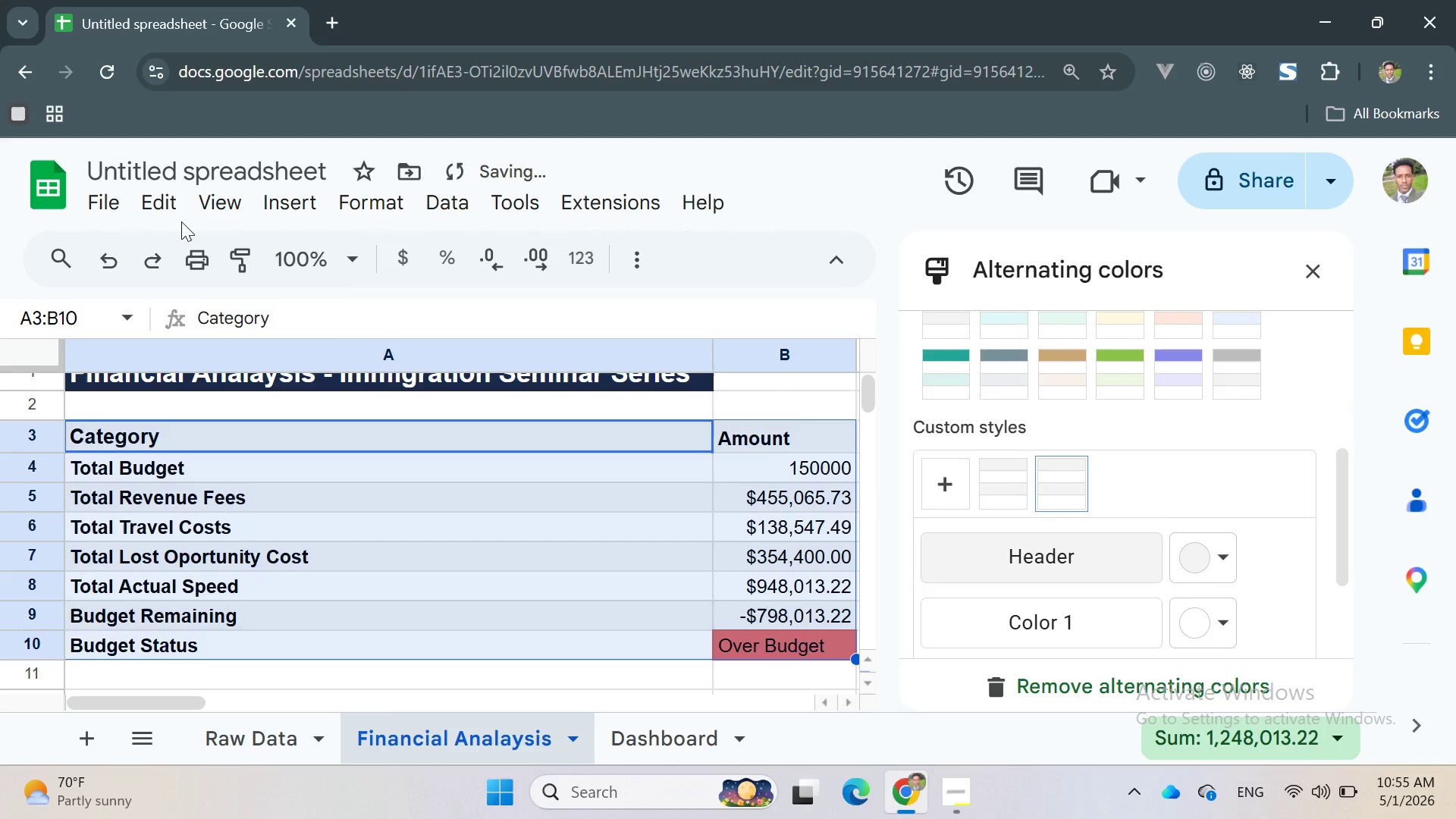 
left_click([224, 208])
 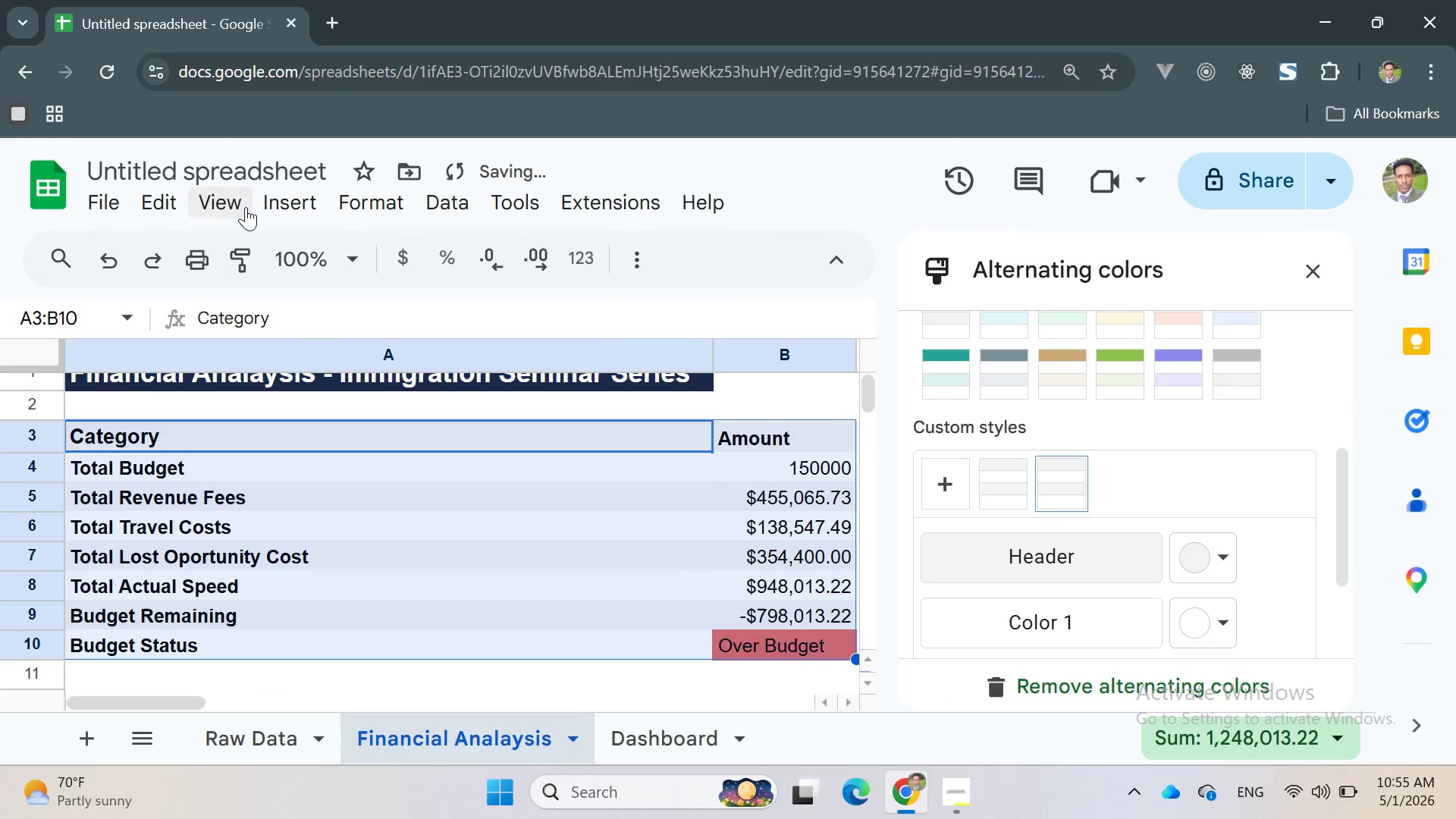 
wait(5.8)
 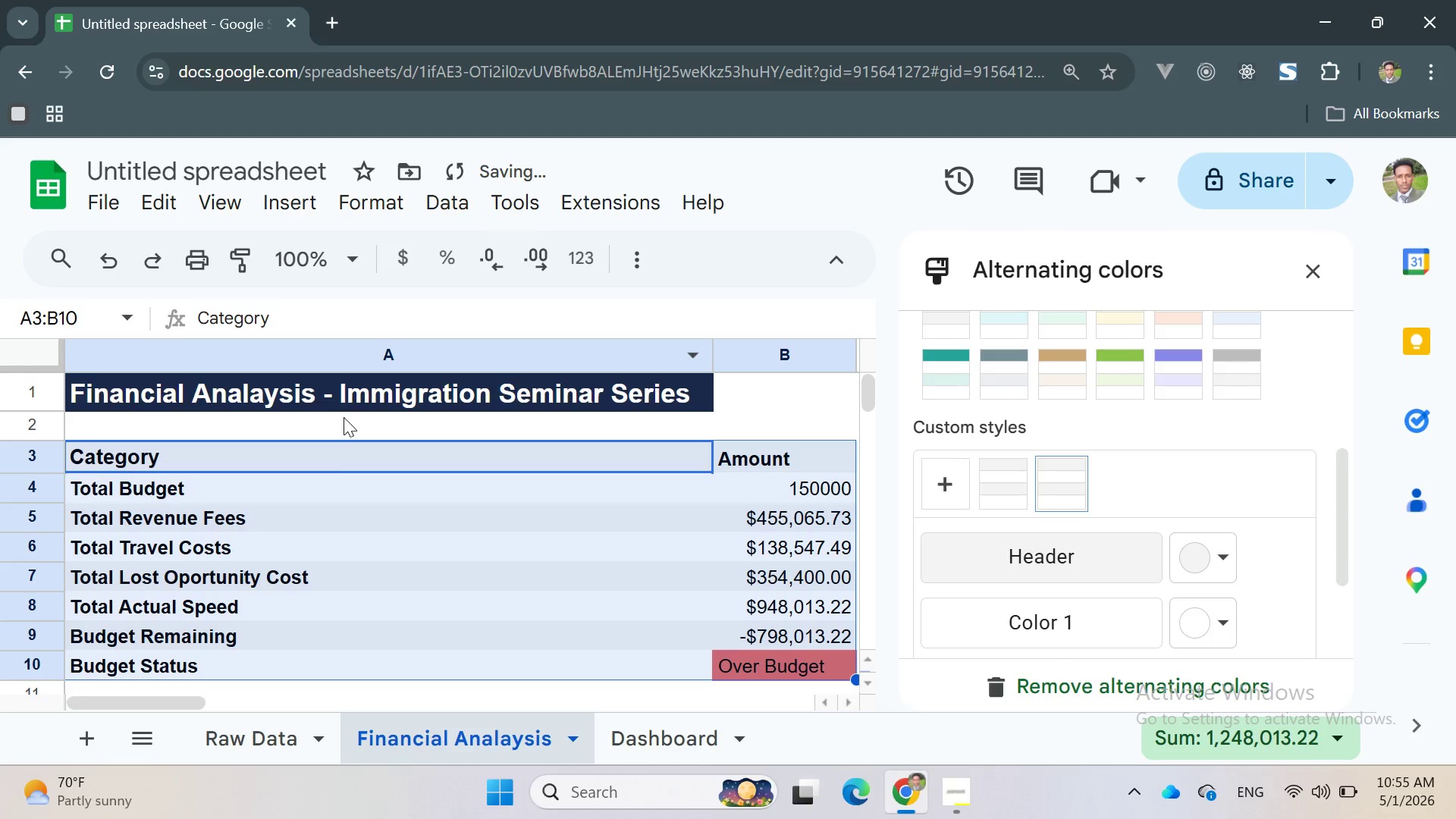 
left_click([344, 417])
 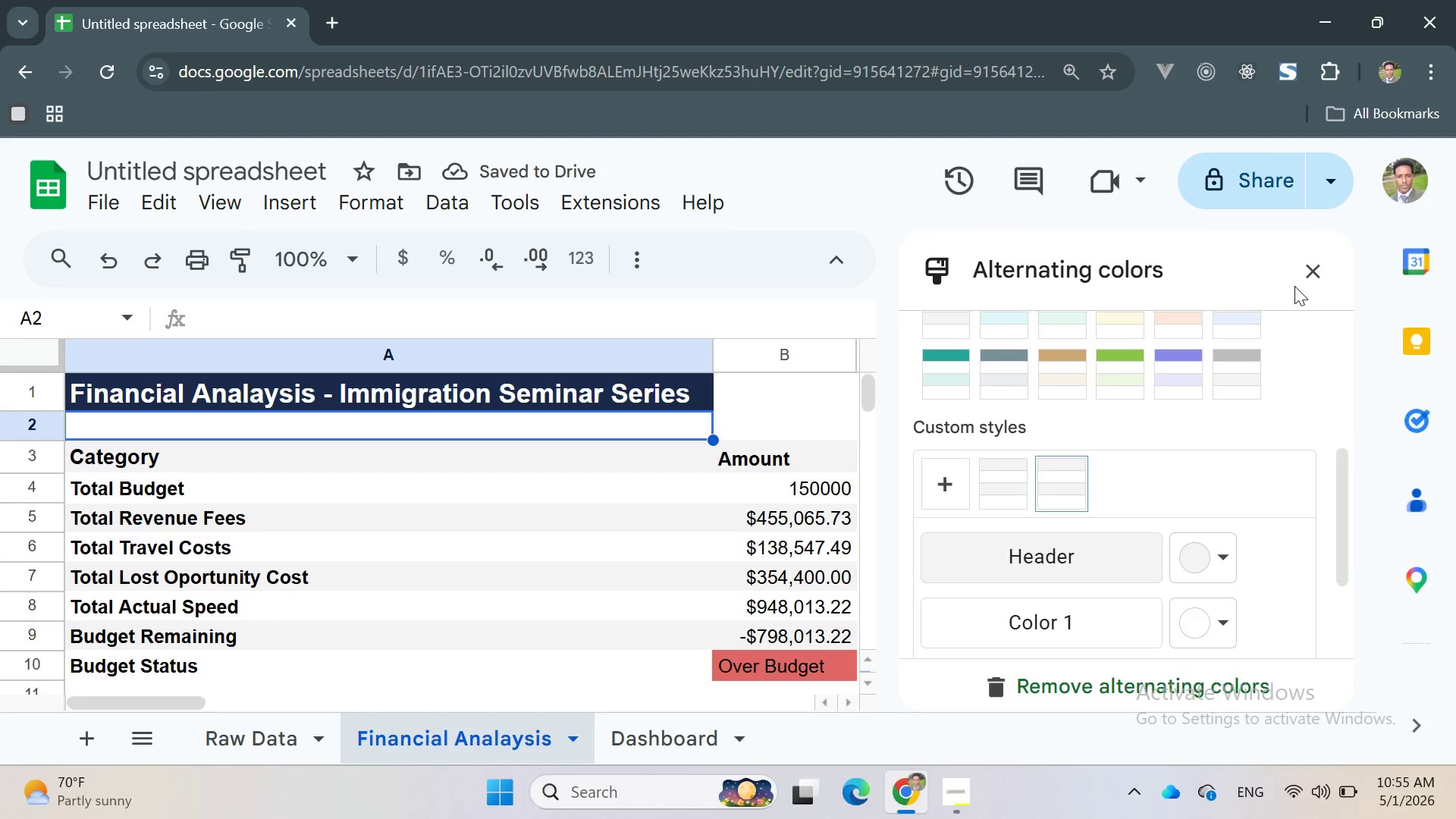 
scroll: coordinate [308, 356], scroll_direction: up, amount: 7.0
 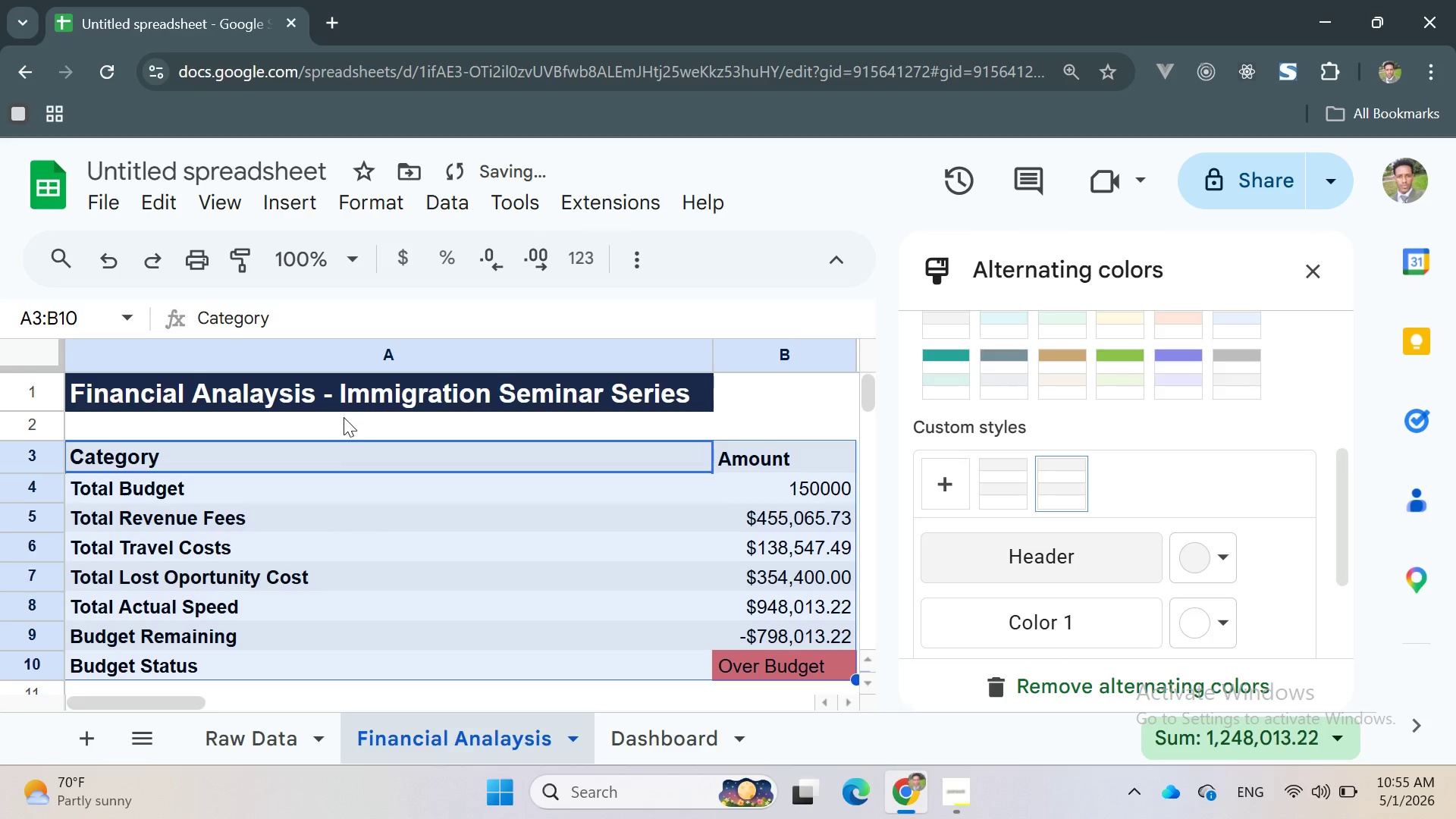 
left_click([1304, 276])
 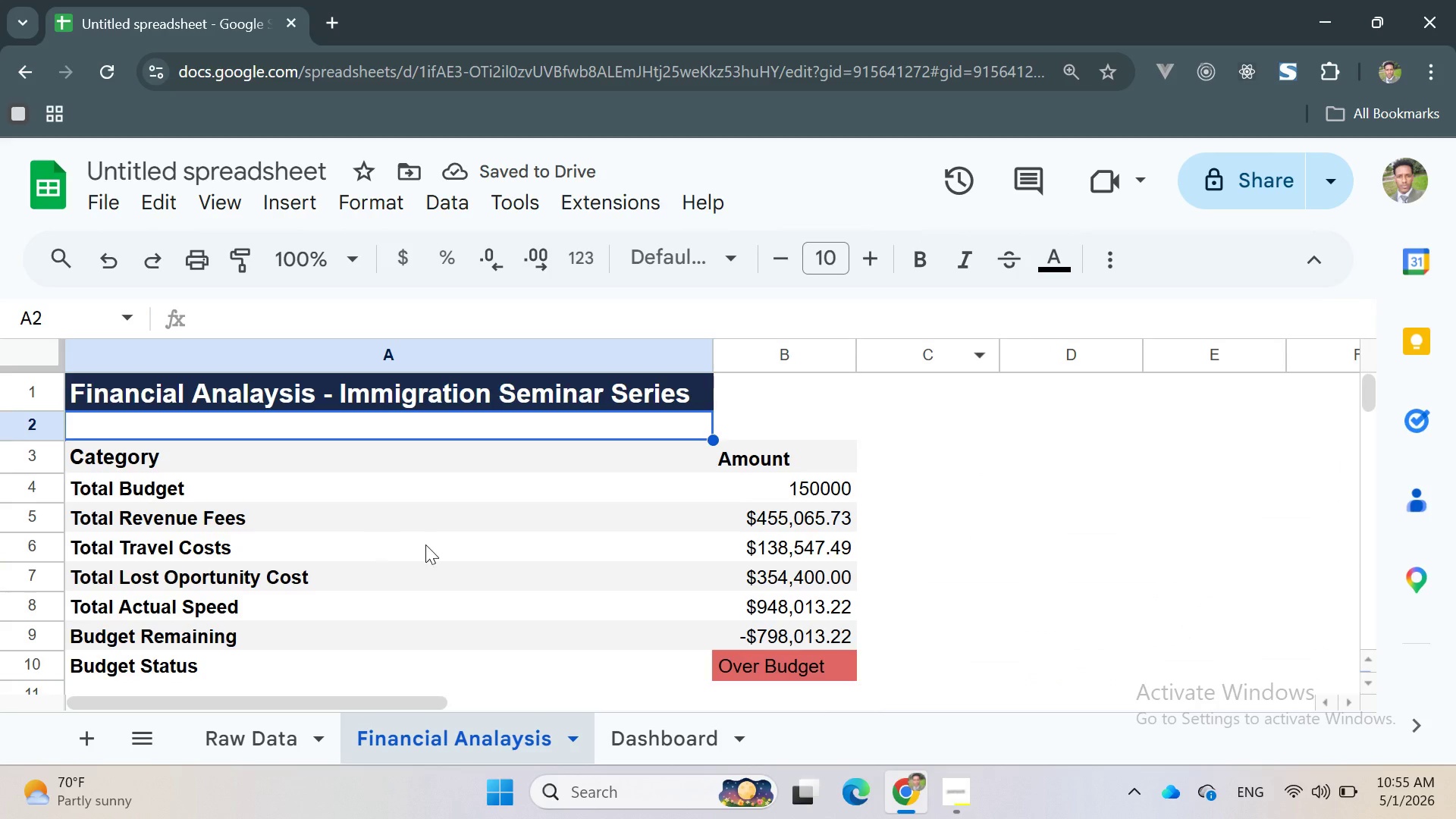 
scroll: coordinate [50, 294], scroll_direction: up, amount: 4.0
 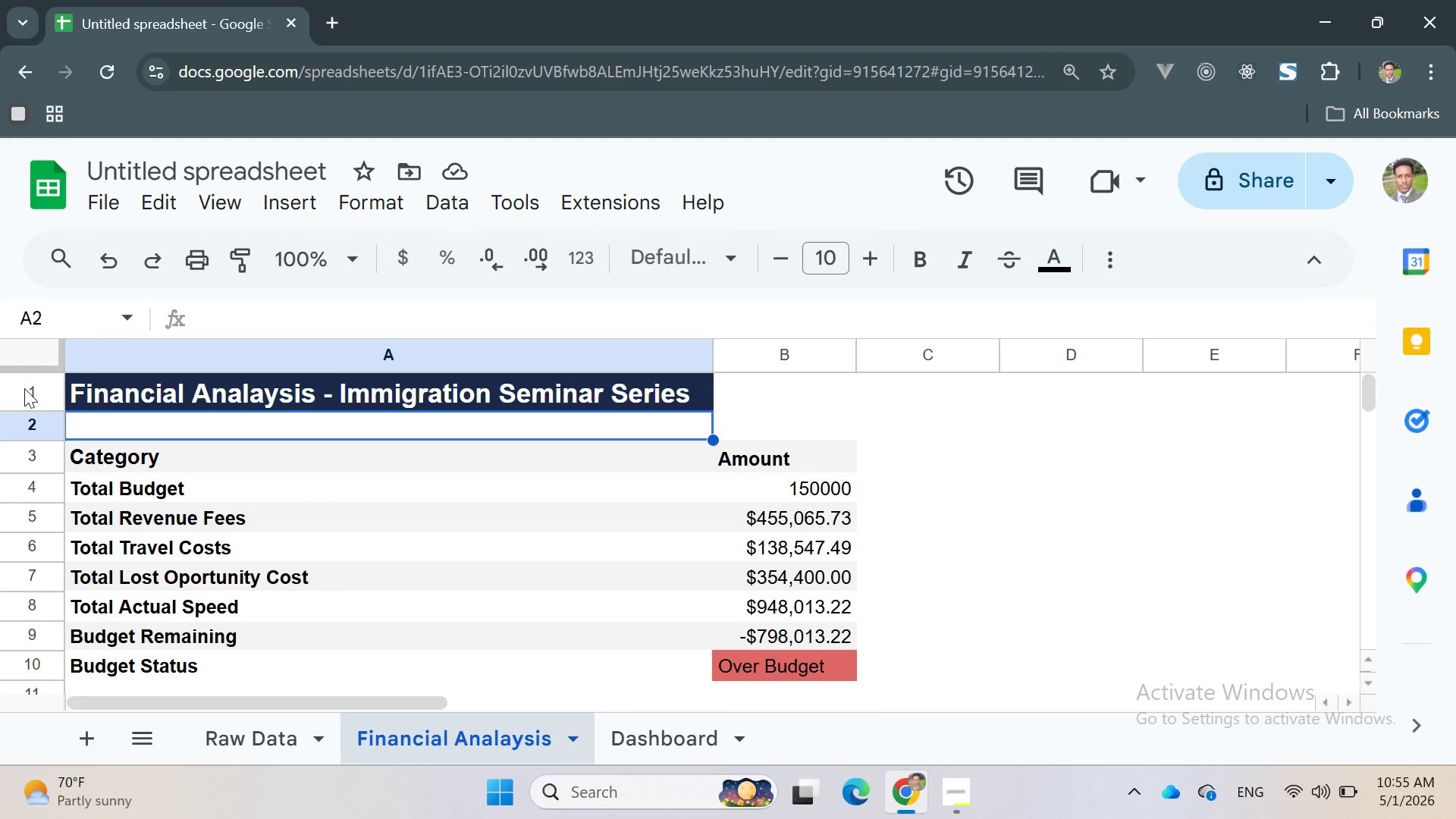 
left_click([7, 403])
 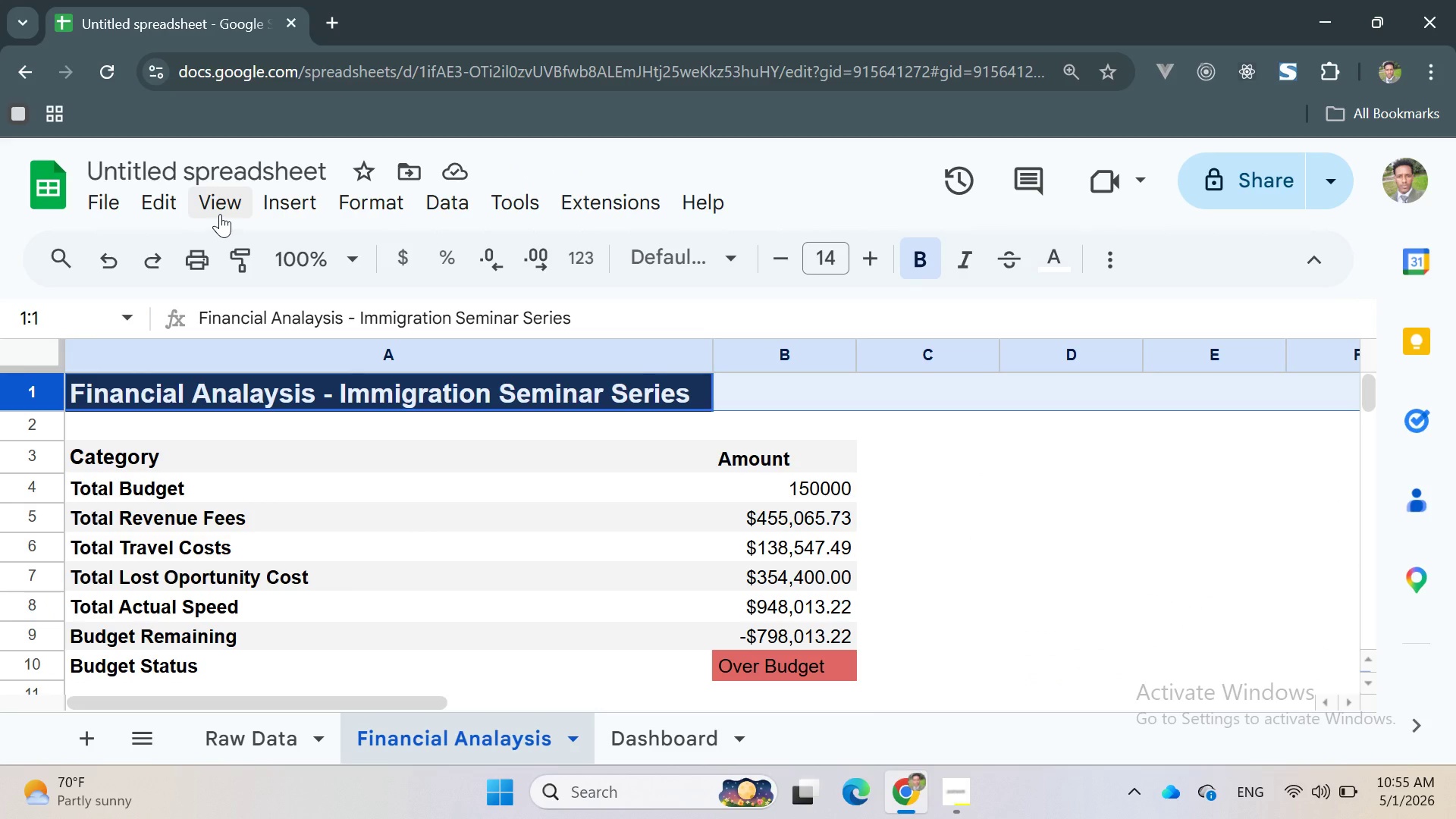 
left_click([220, 214])
 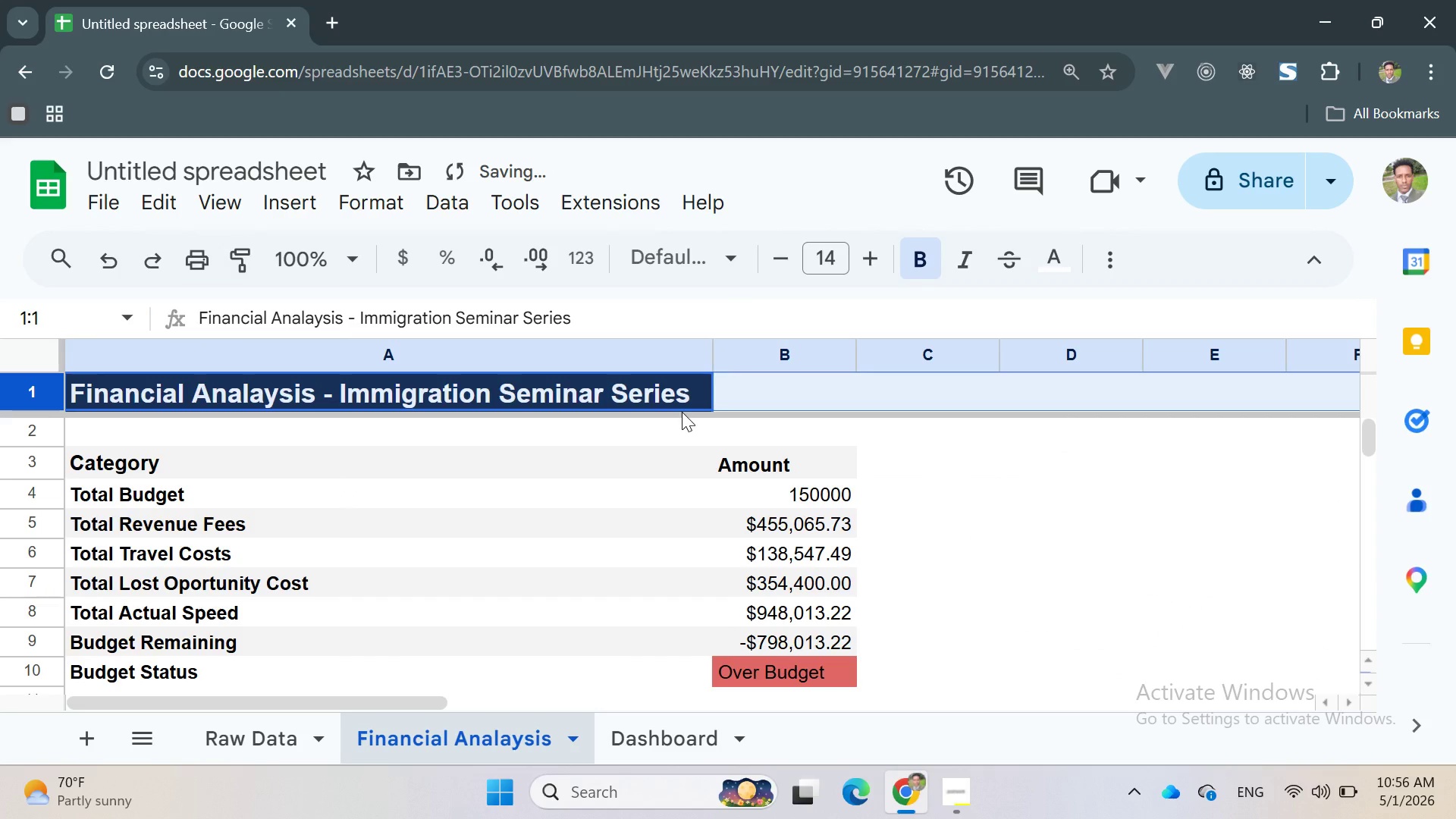 
scroll: coordinate [546, 555], scroll_direction: up, amount: 3.0
 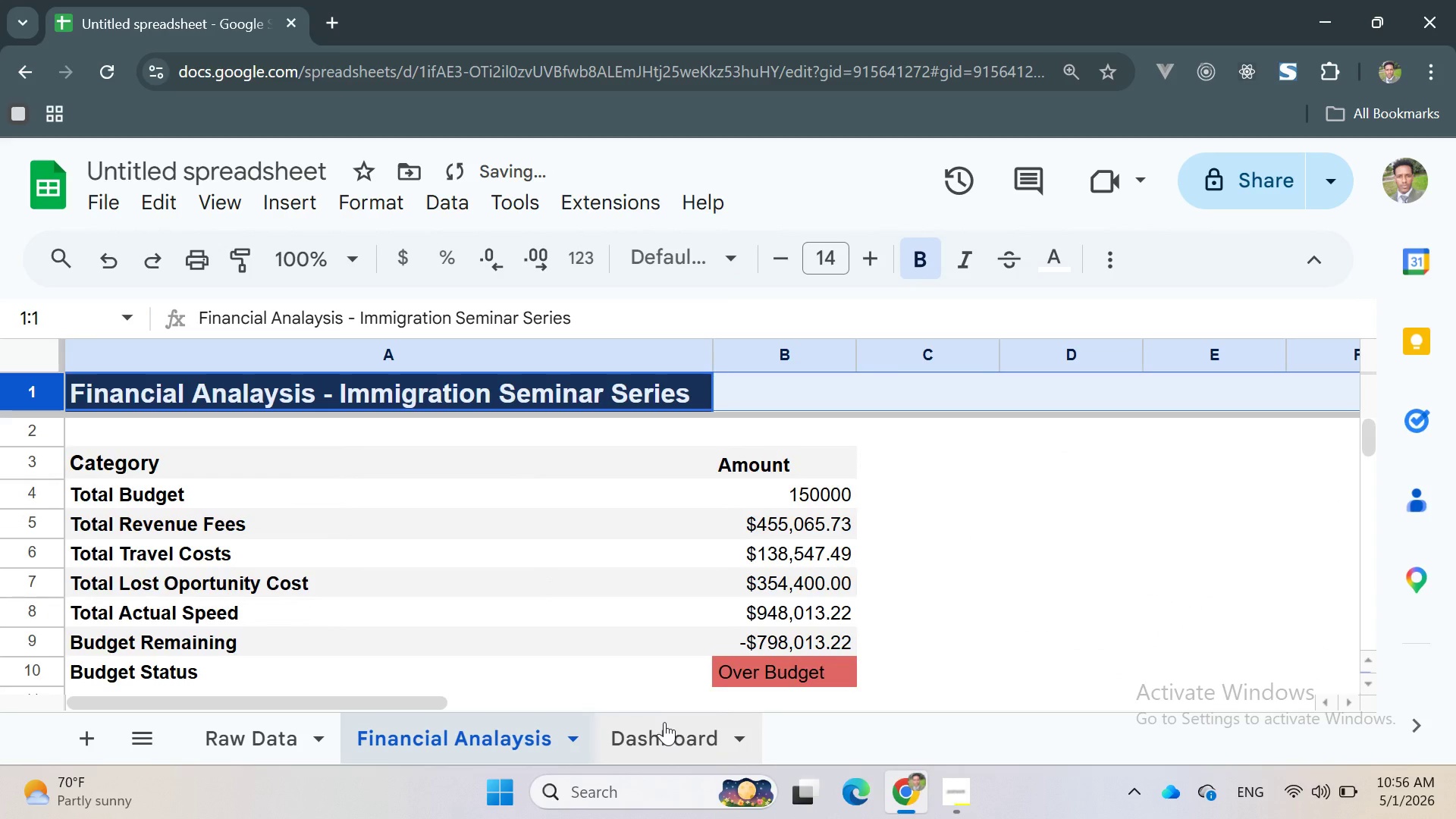 
left_click([664, 730])
 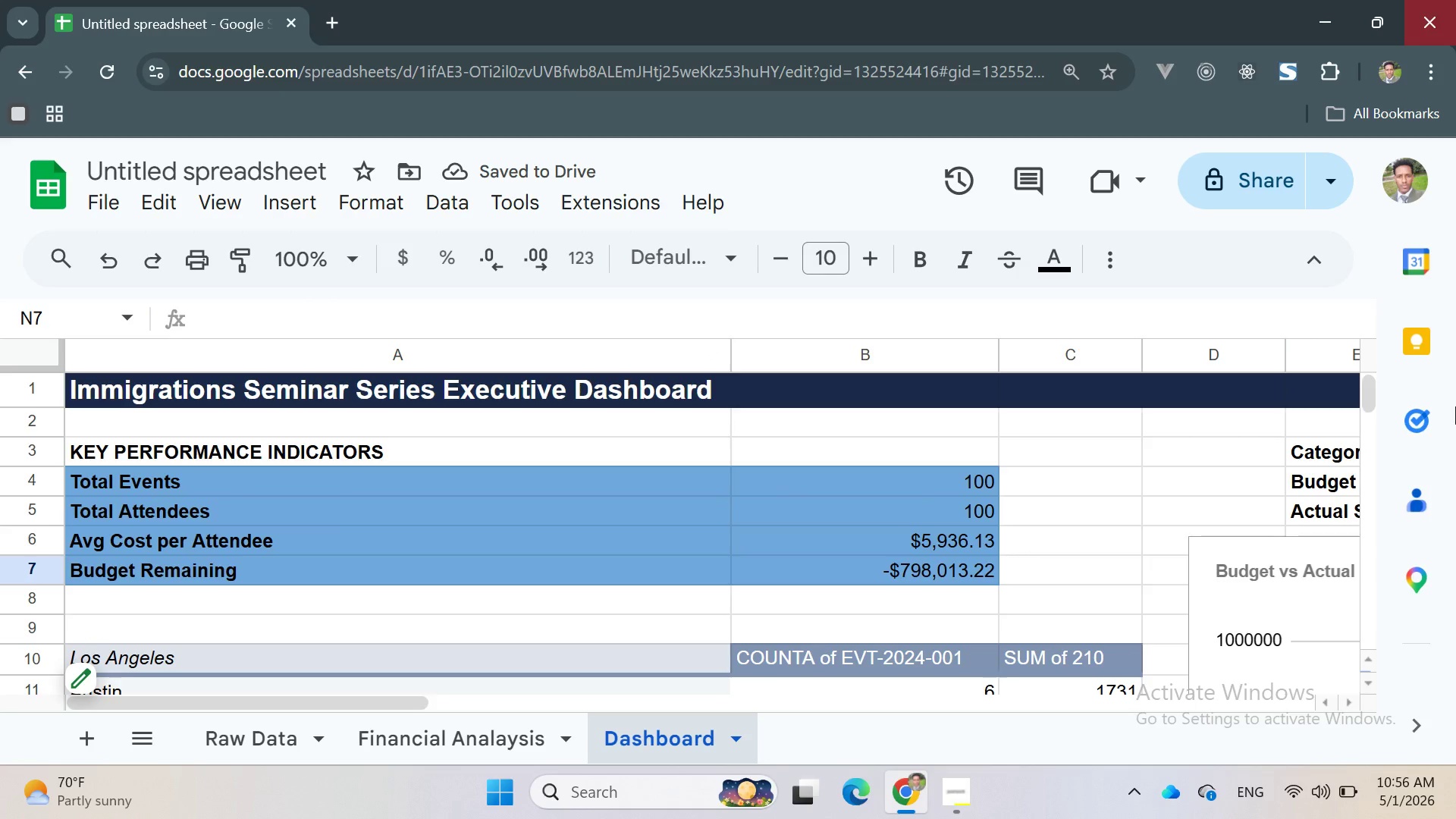 
scroll: coordinate [450, 488], scroll_direction: up, amount: 11.0
 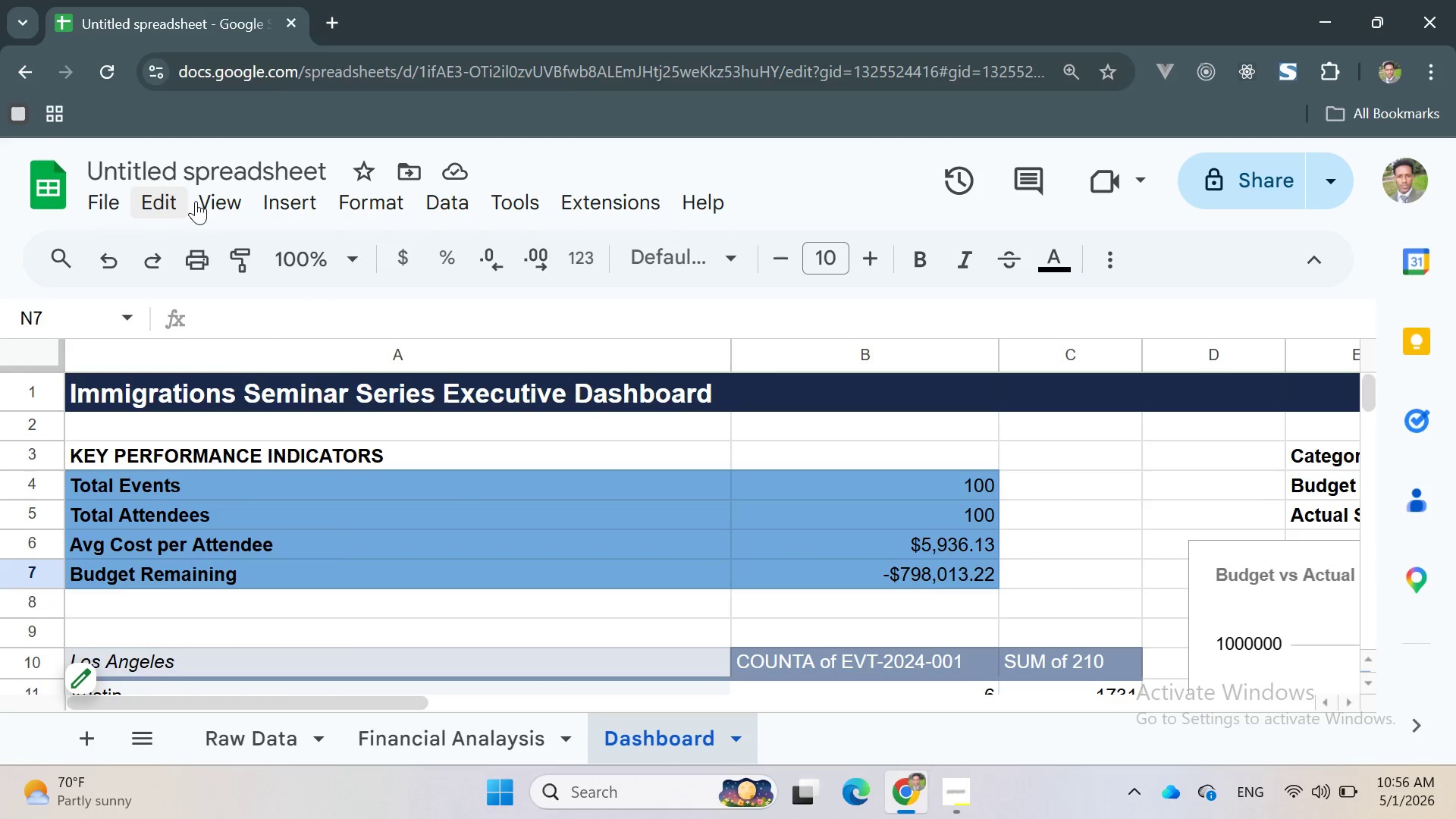 
left_click([215, 197])
 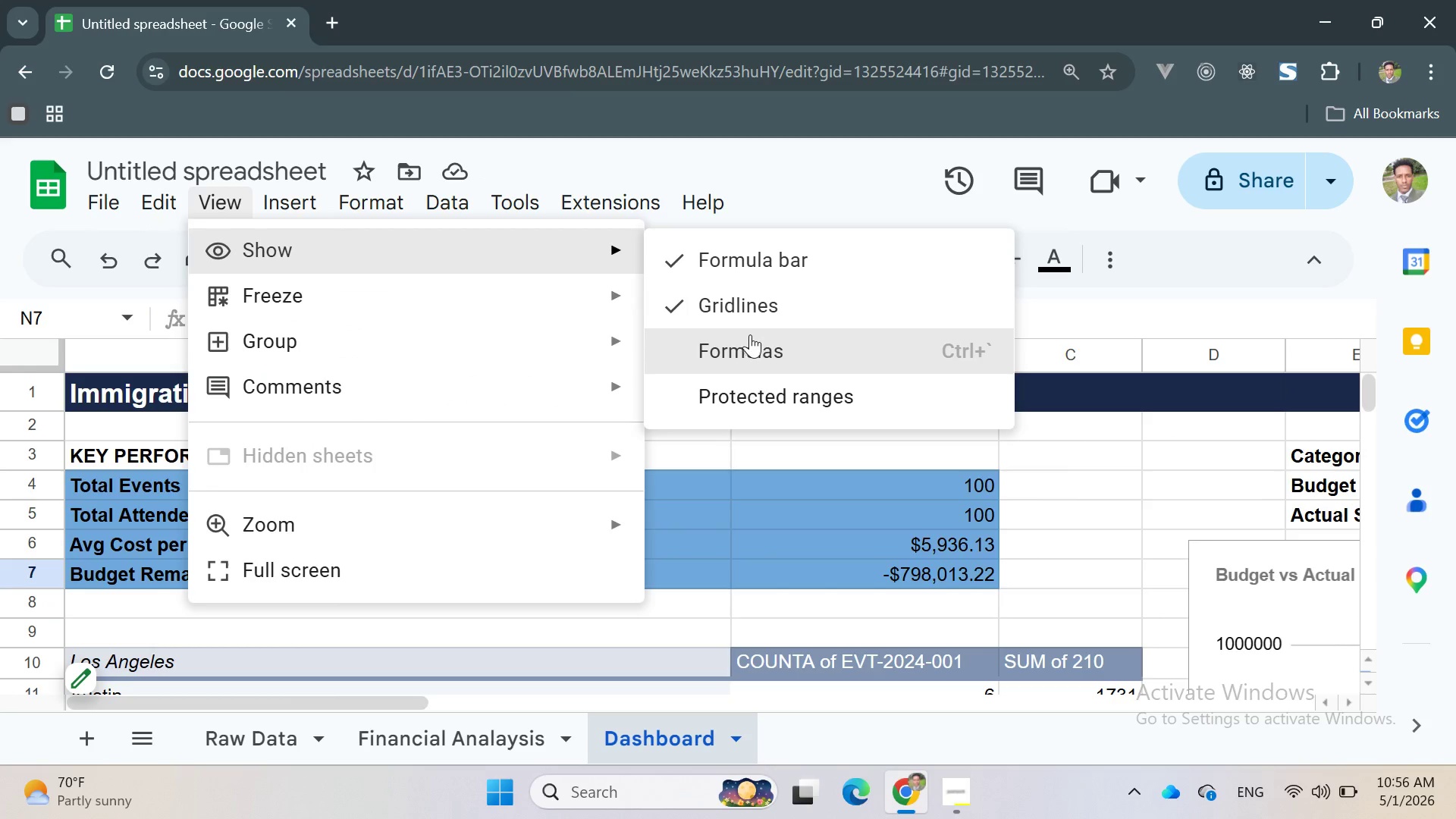 
left_click([752, 313])
 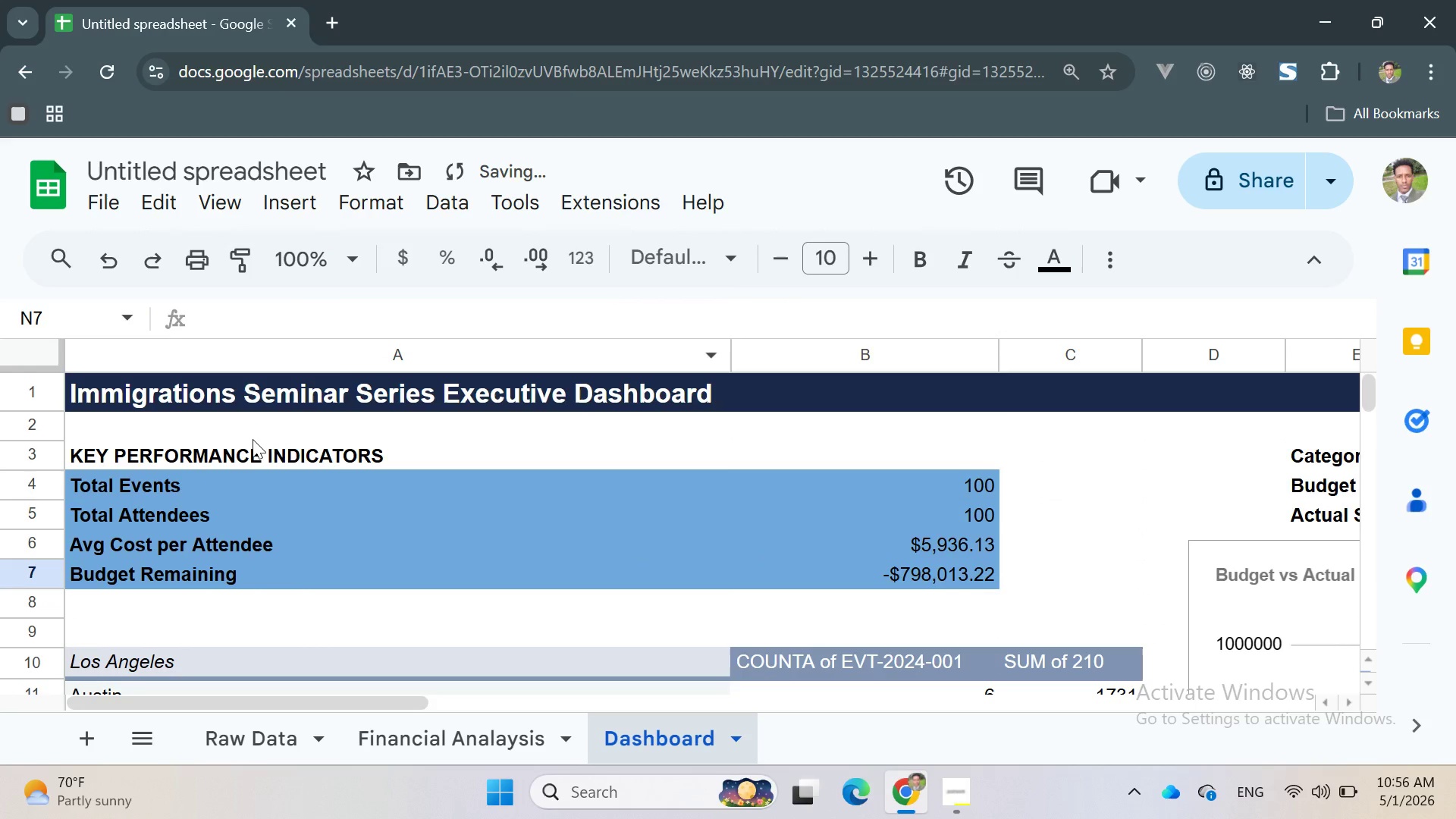 
scroll: coordinate [219, 411], scroll_direction: up, amount: 4.0
 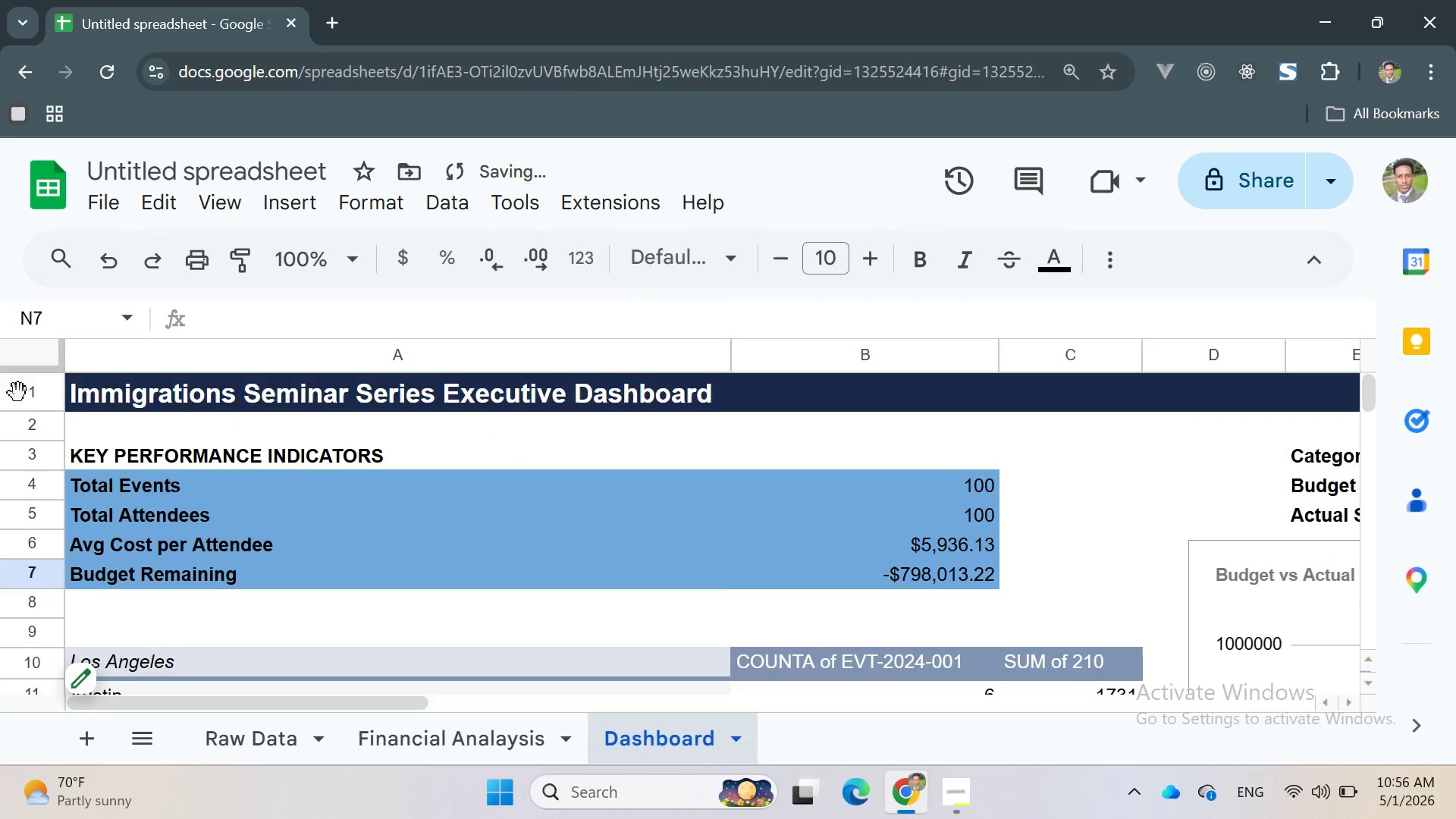 
double_click([18, 393])
 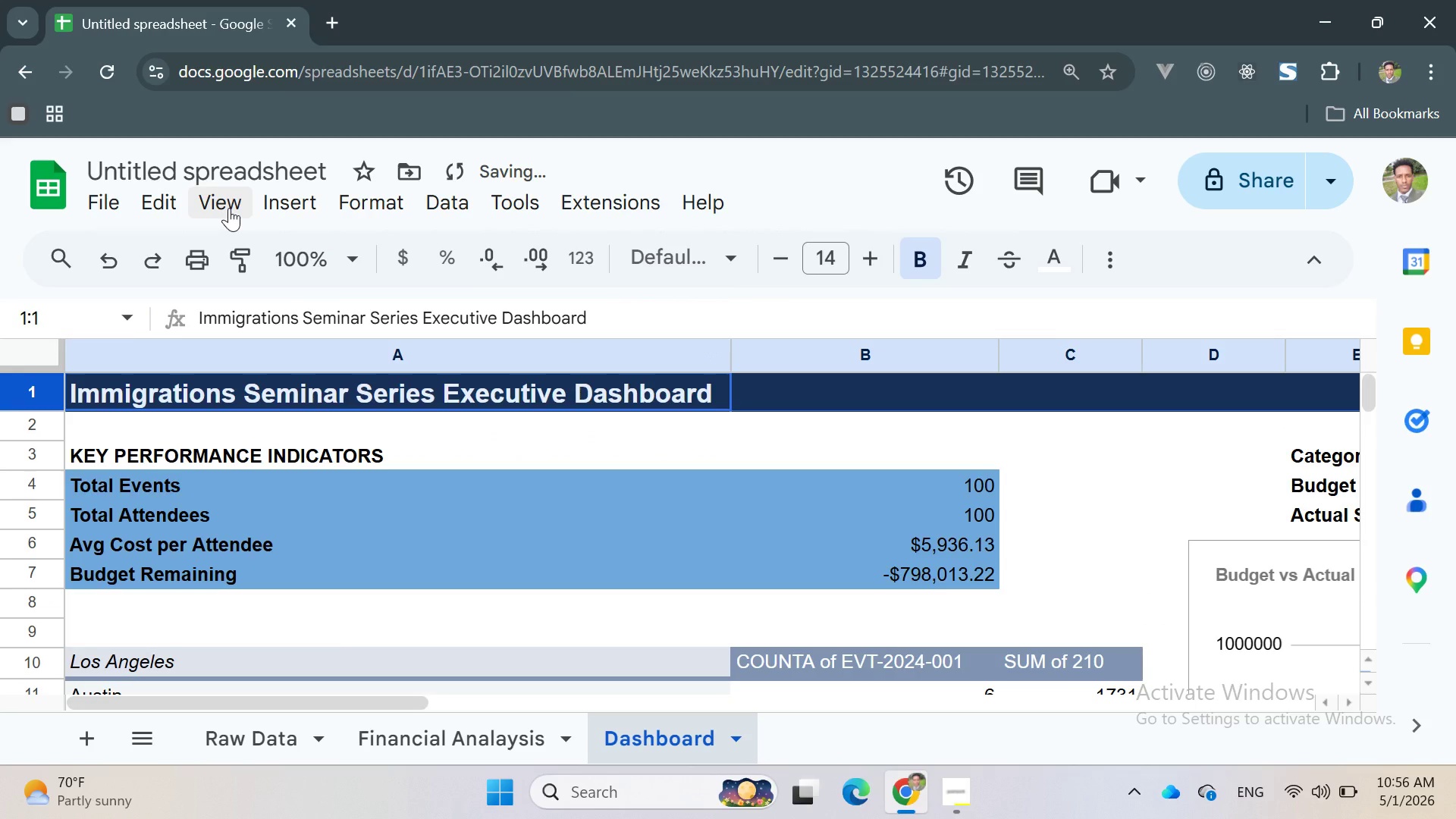 
left_click([230, 205])
 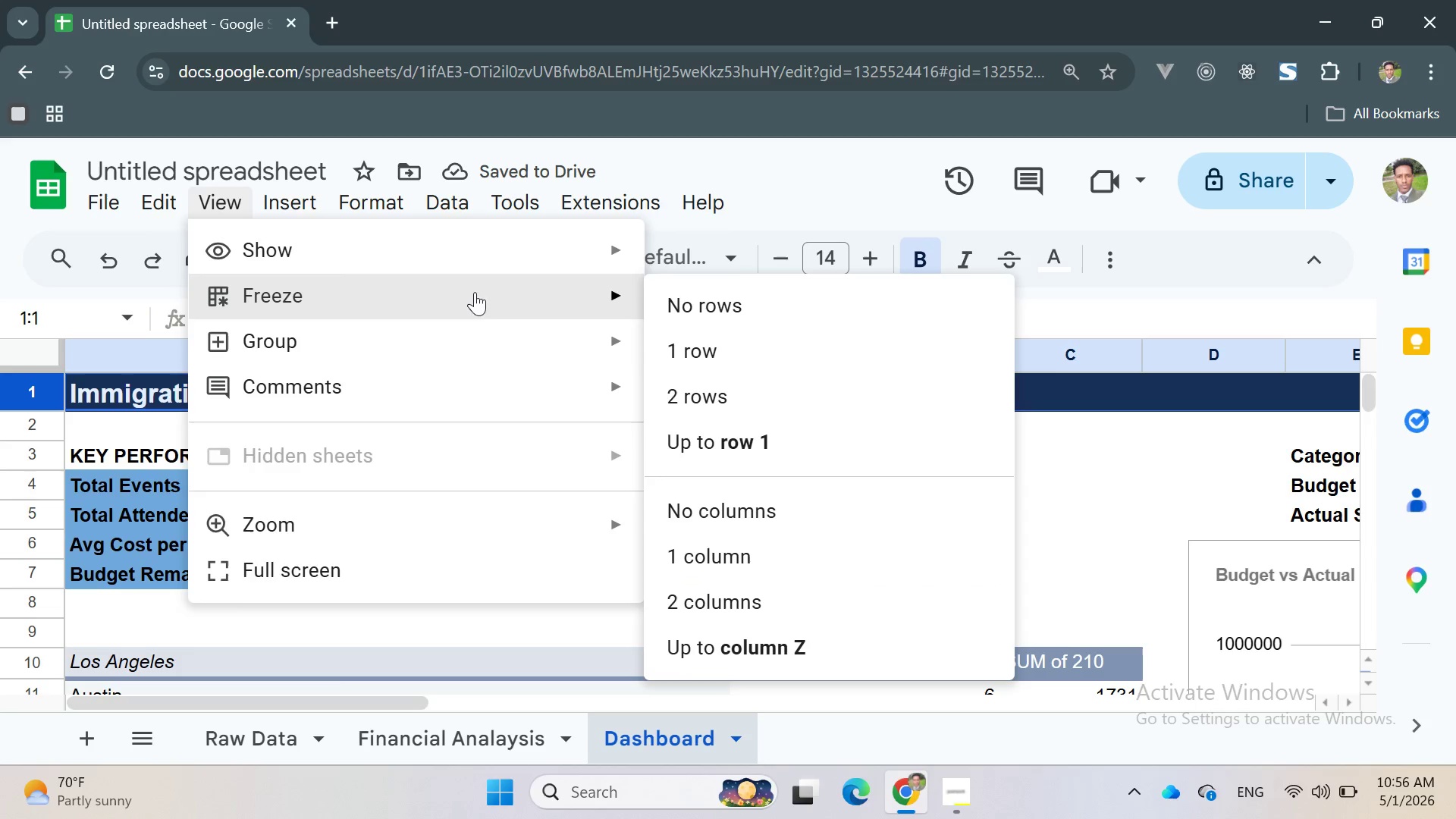 